 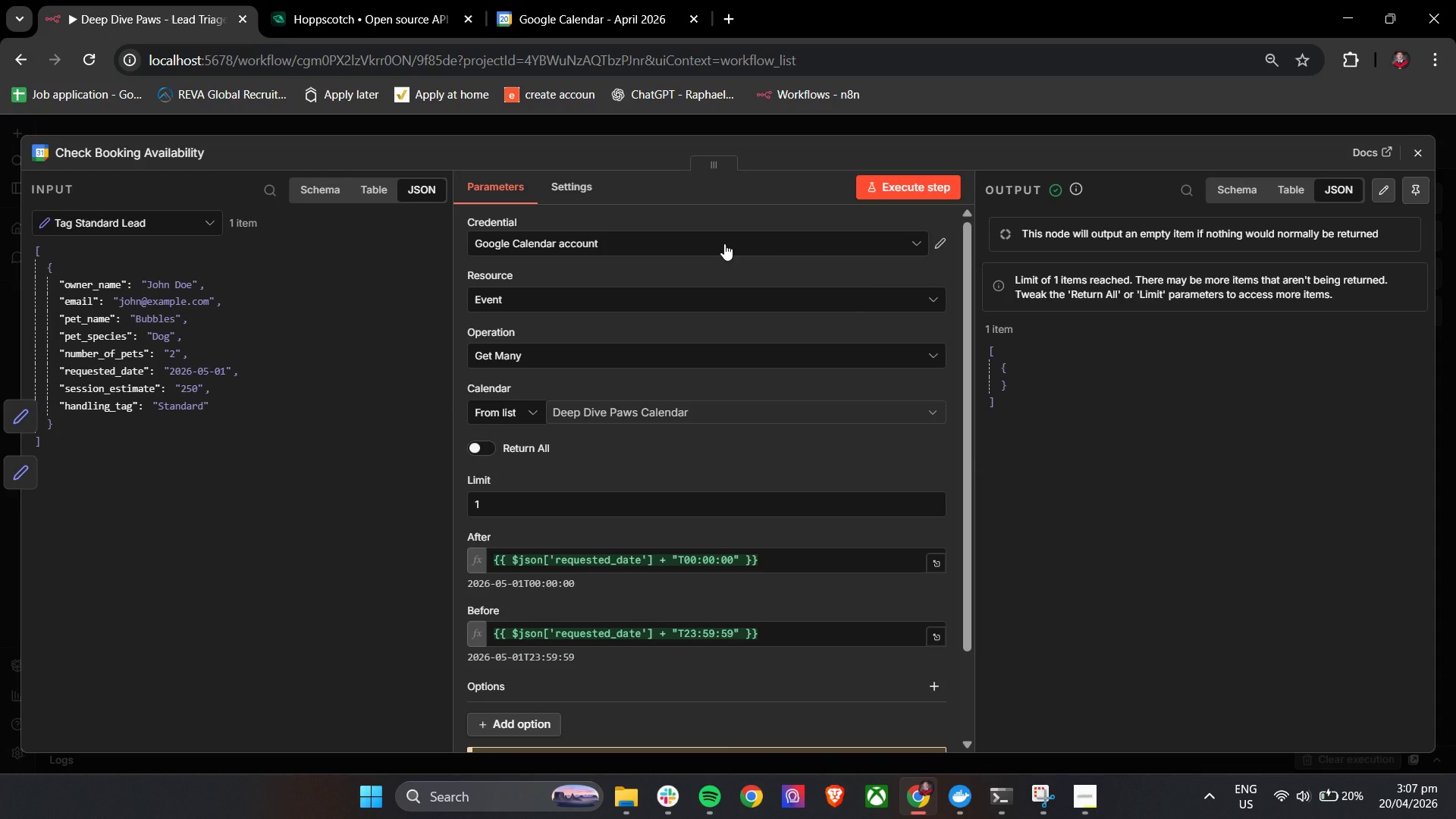 
left_click([135, 155])
 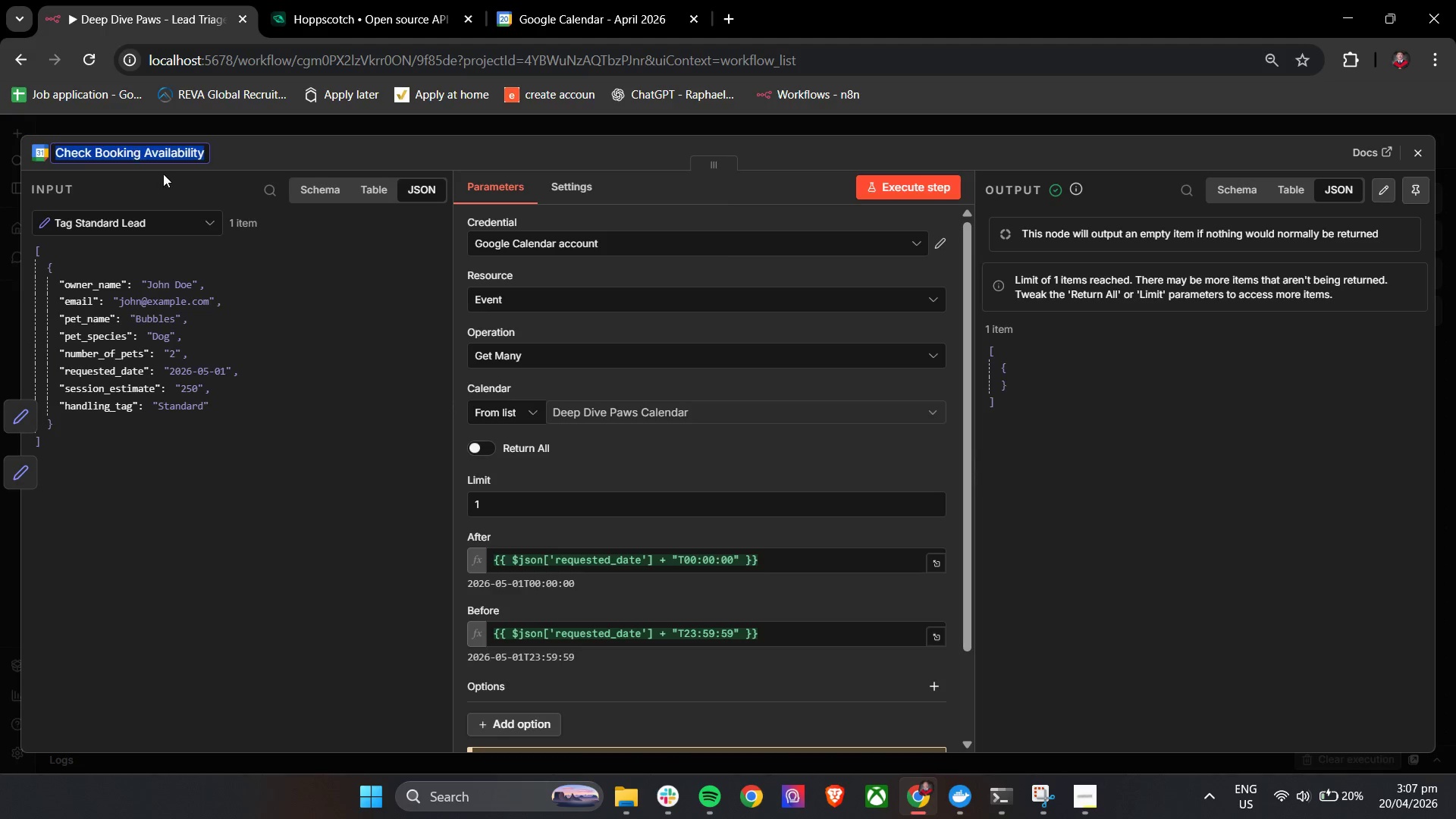 
left_click([293, 147])
 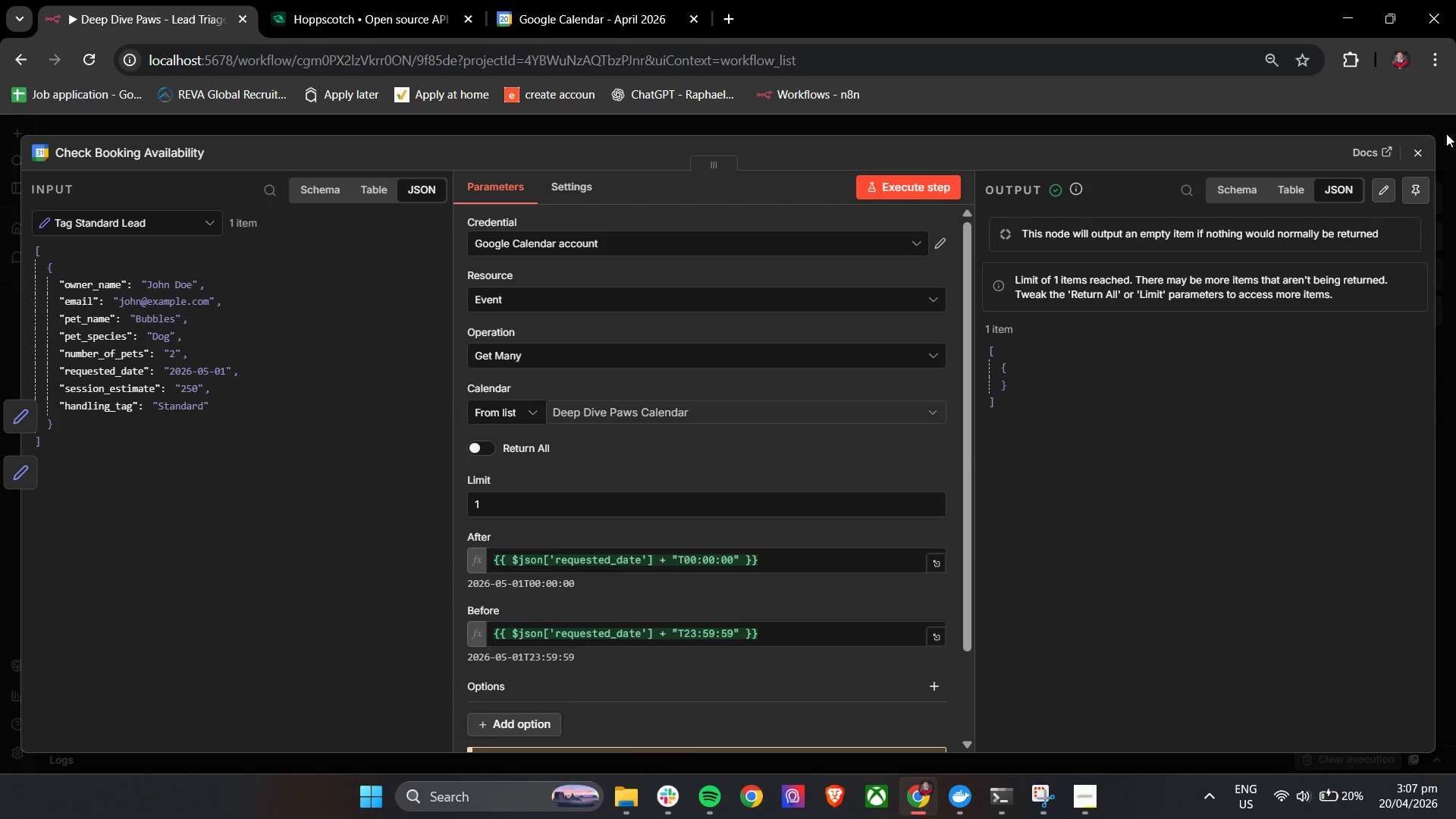 
left_click([1407, 155])
 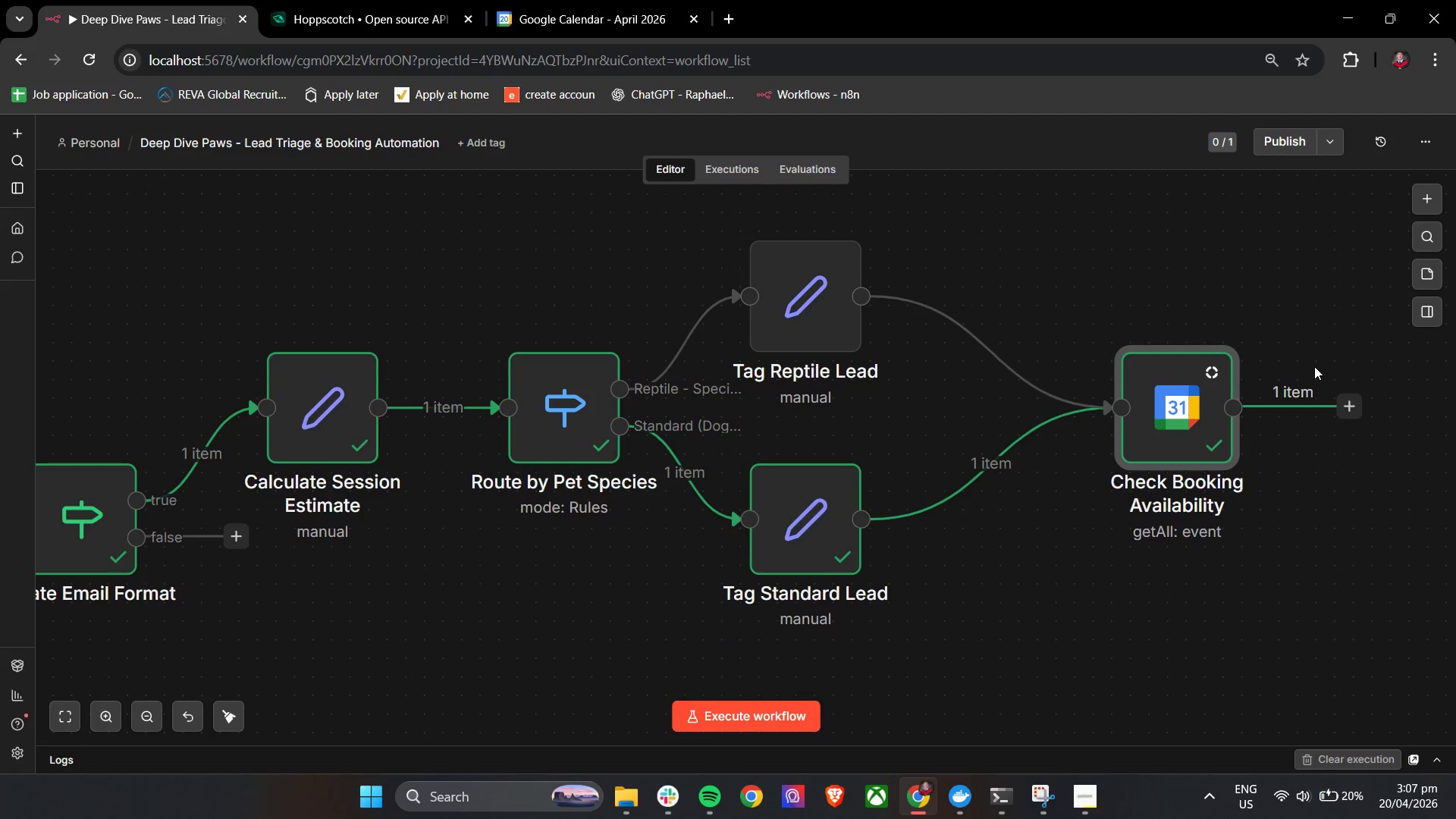 
hold_key(key=ControlLeft, duration=0.73)
left_click_drag(start_coordinate=[1380, 482], to_coordinate=[1210, 485])
 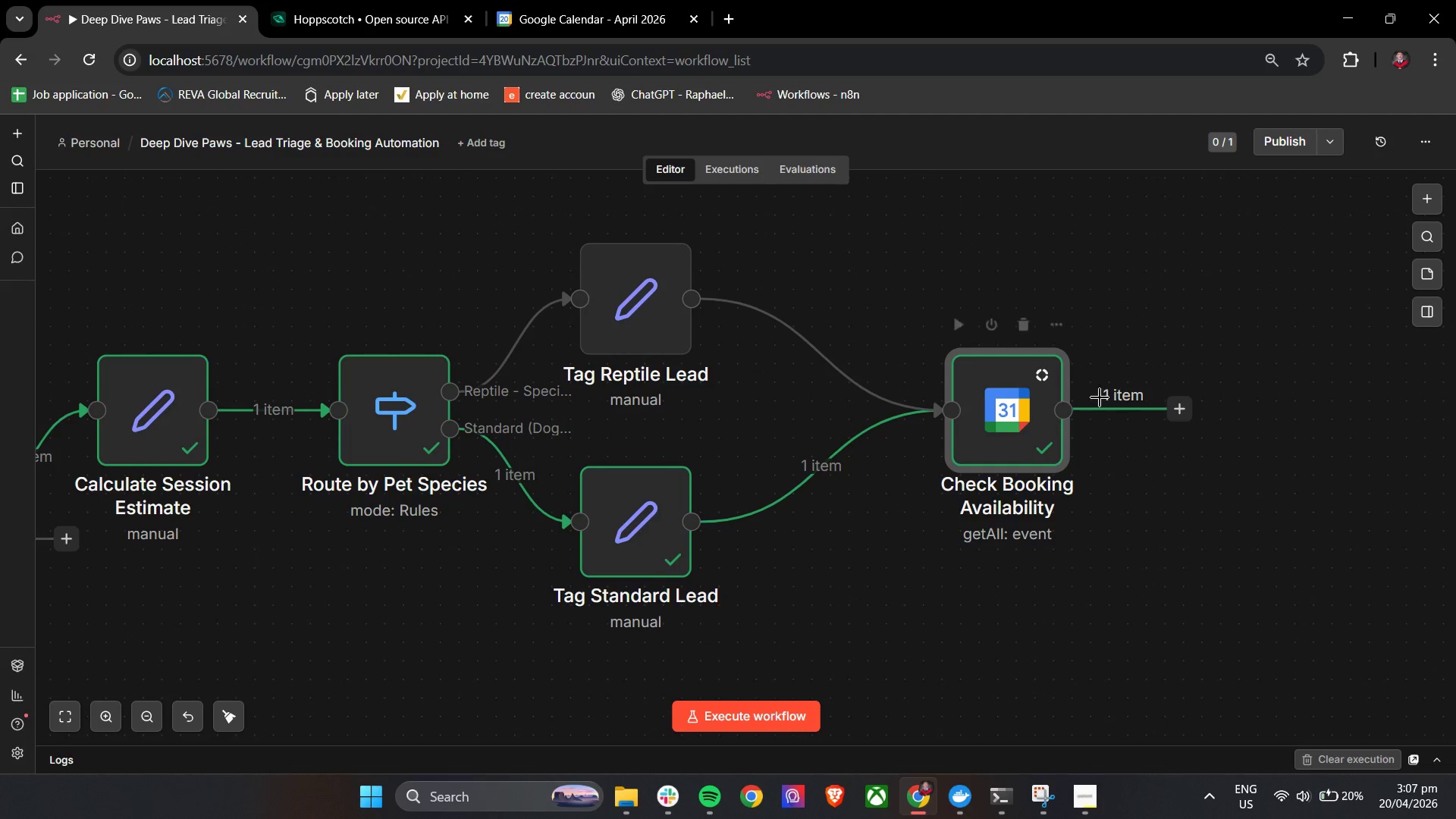 
double_click([1030, 426])
 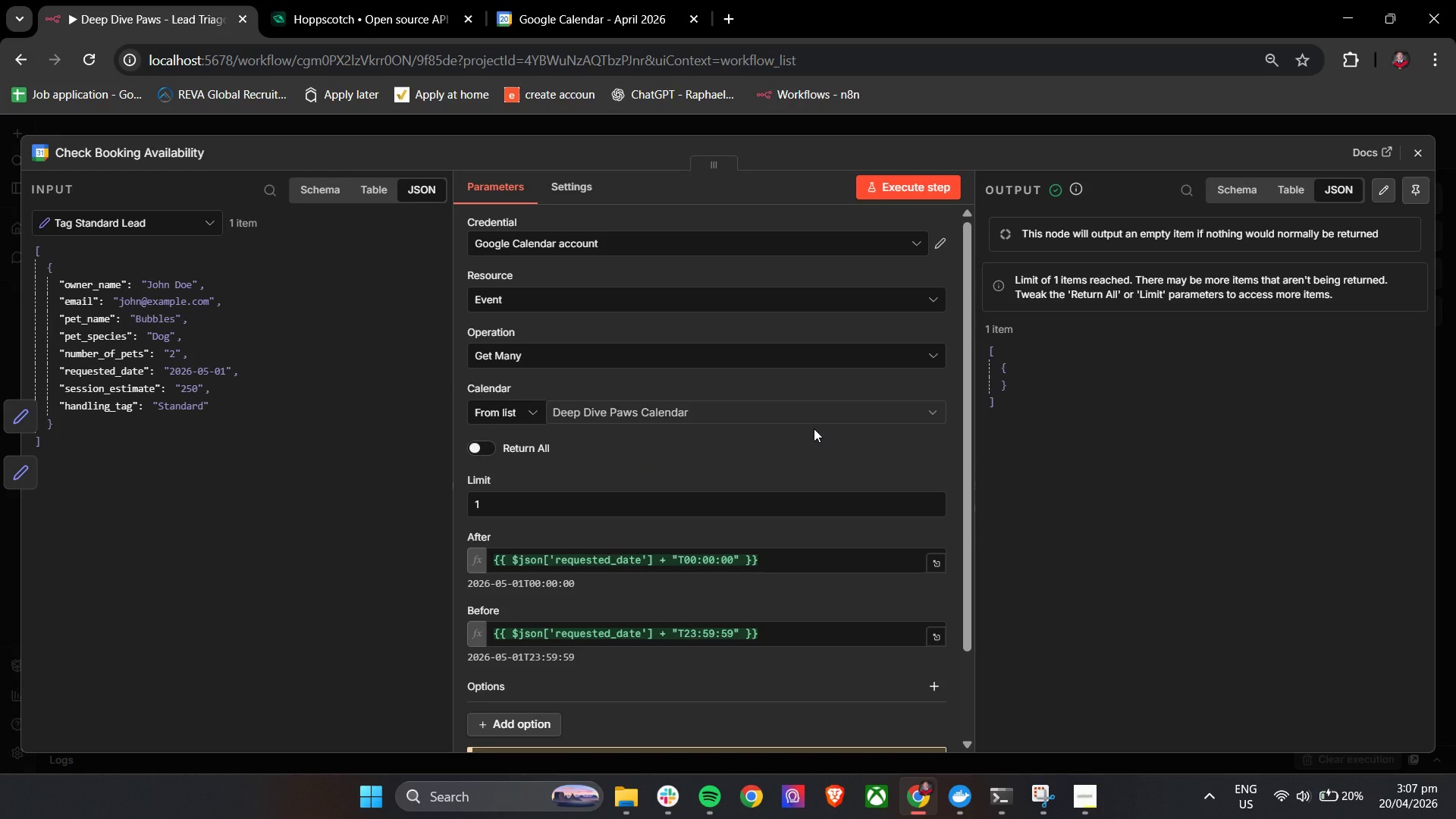 
scroll: coordinate [814, 428], scroll_direction: down, amount: 2.0
 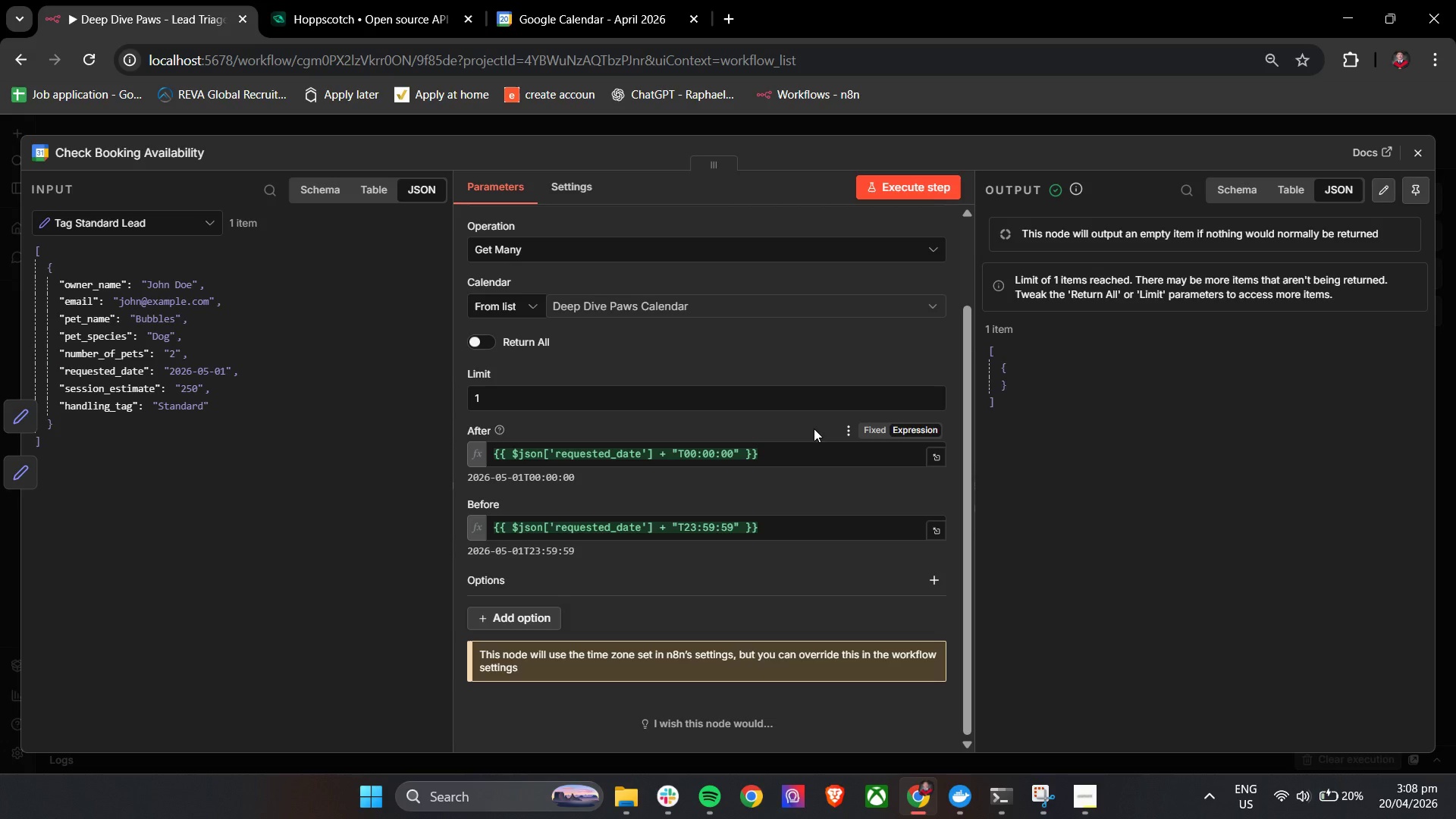 
wait(15.19)
 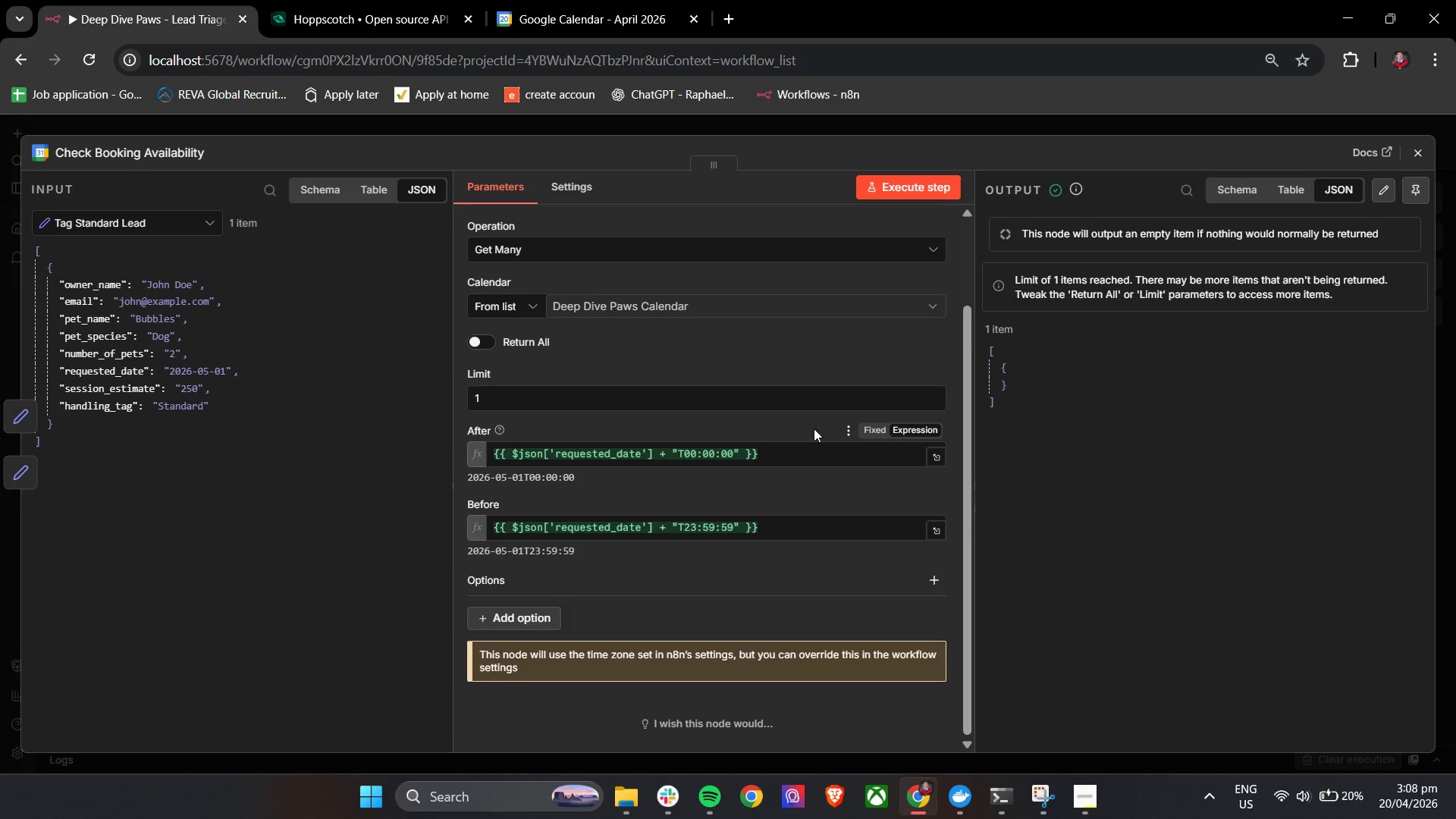 
left_click([566, 194])
 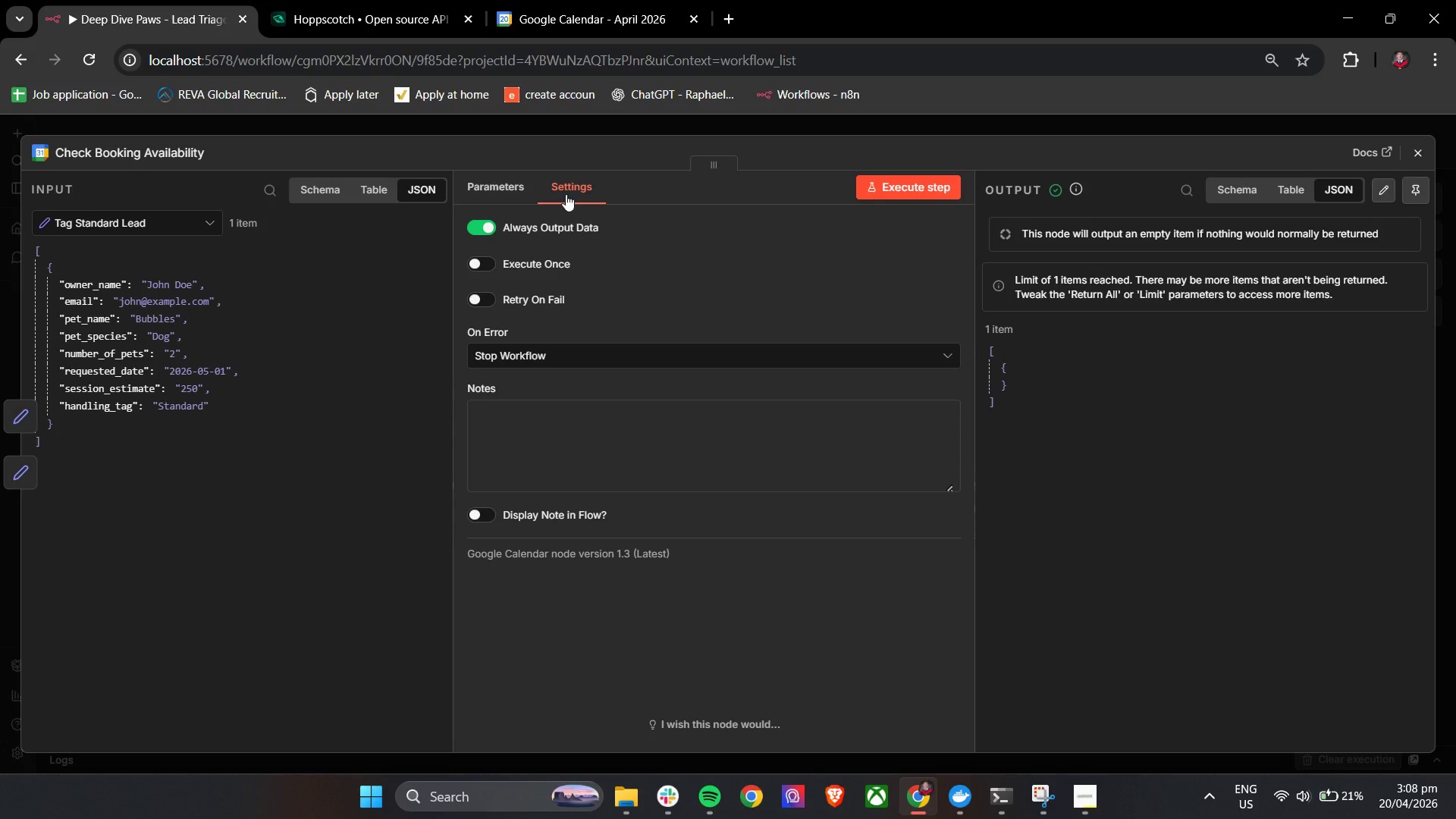 
wait(34.66)
 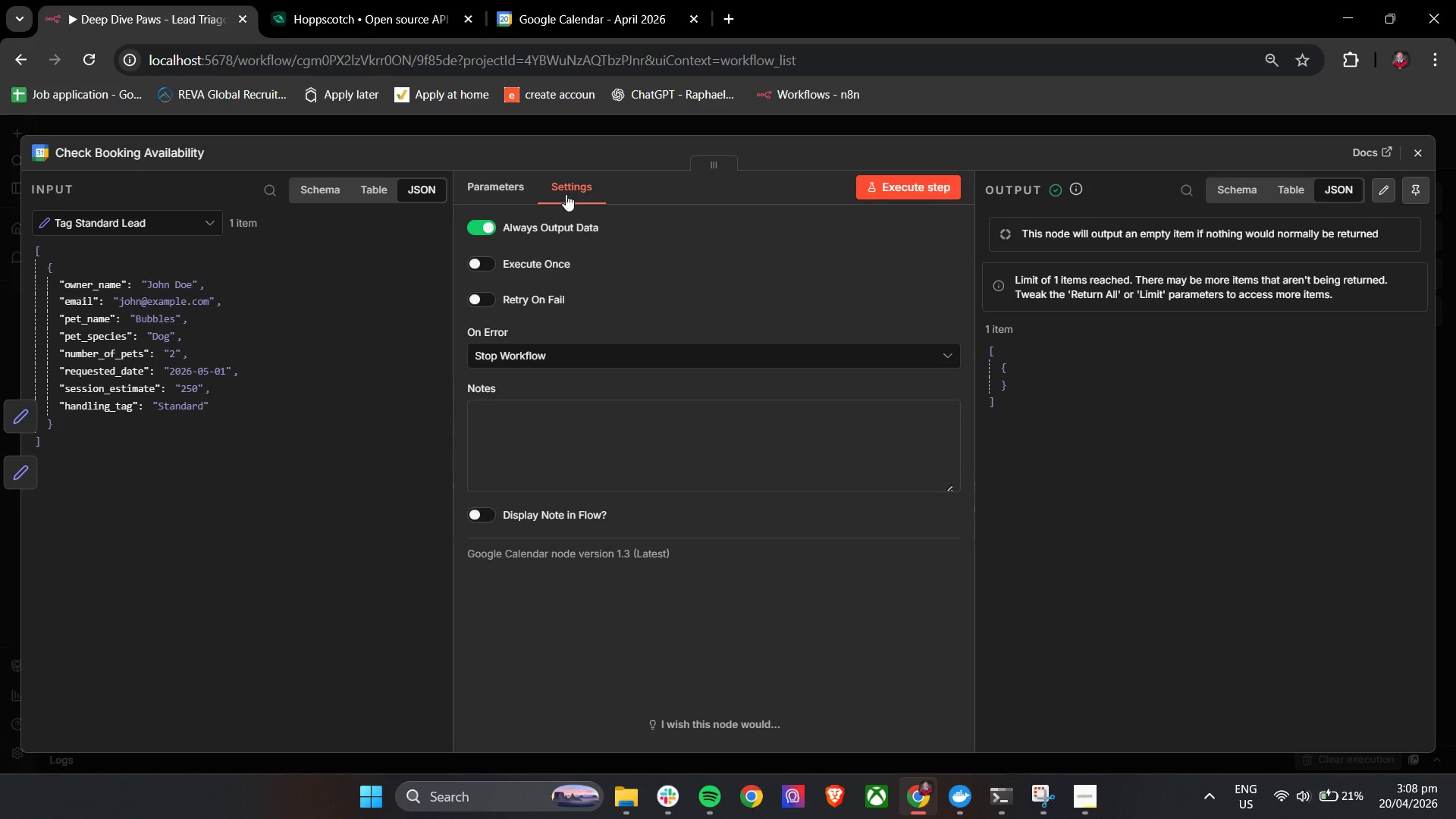 
left_click_drag(start_coordinate=[1423, 146], to_coordinate=[1420, 147])
 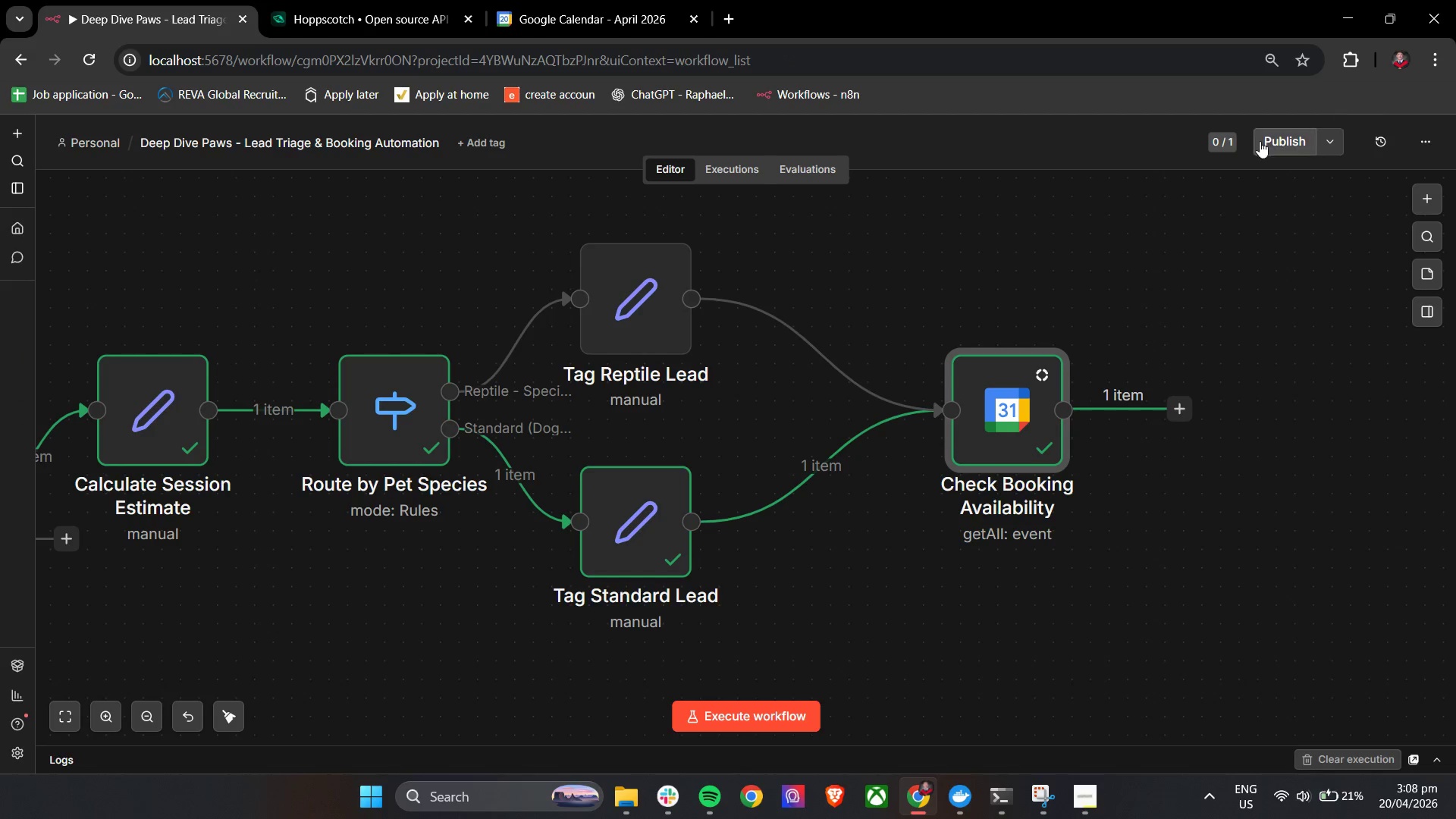 
hold_key(key=ControlLeft, duration=0.64)
left_click_drag(start_coordinate=[1351, 425], to_coordinate=[1183, 391])
 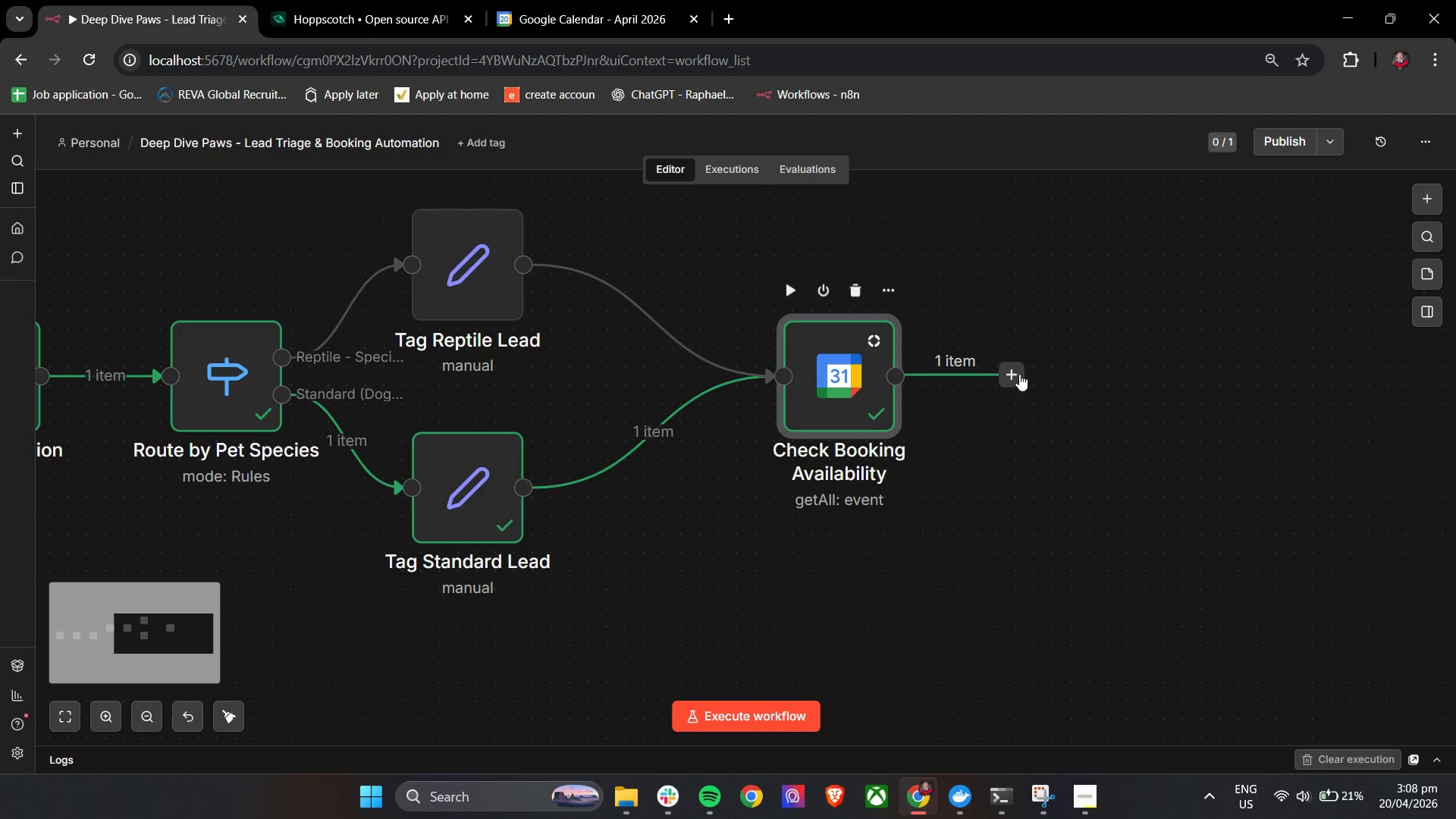 
left_click([1011, 375])
 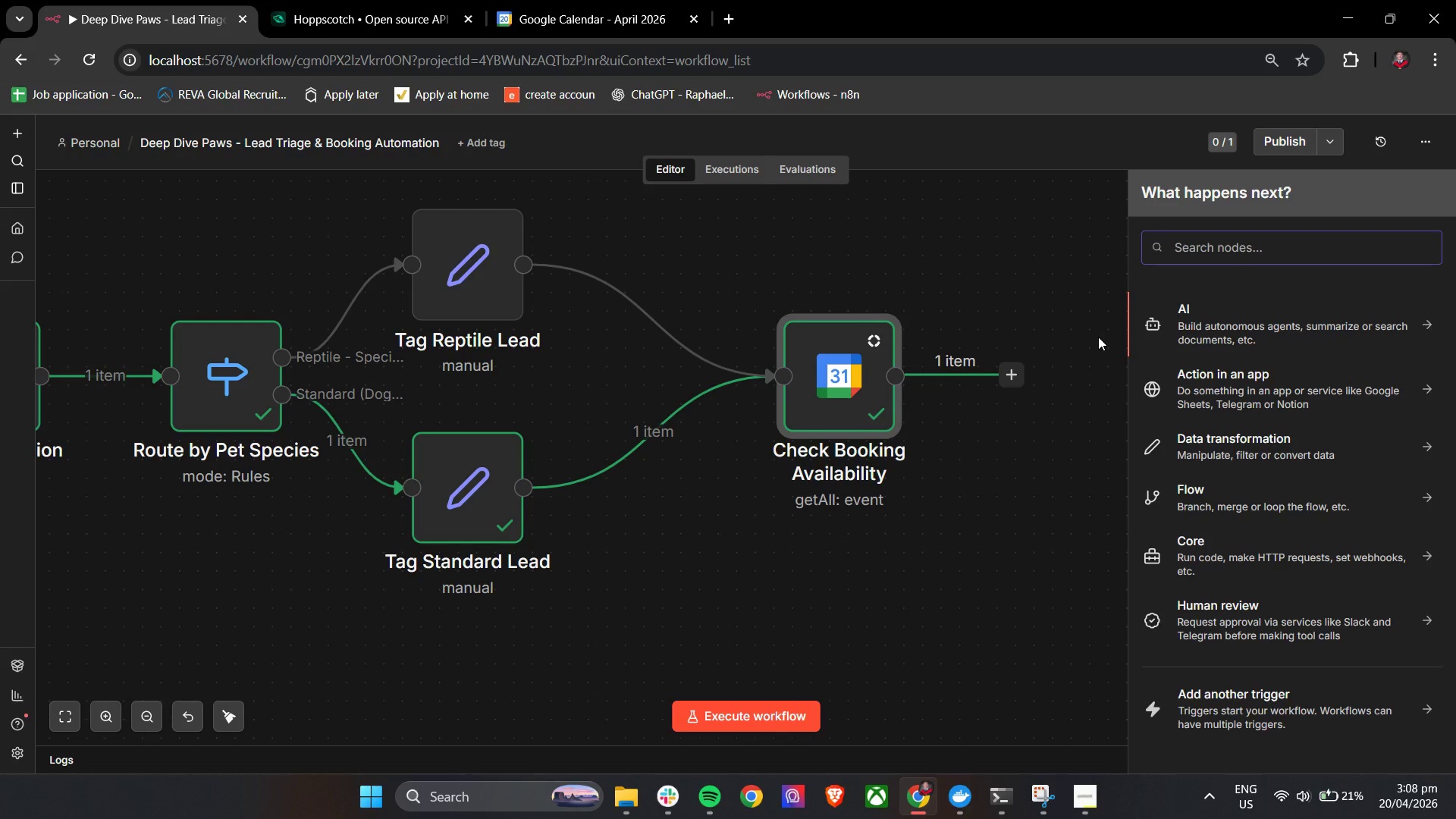 
left_click([1268, 243])
 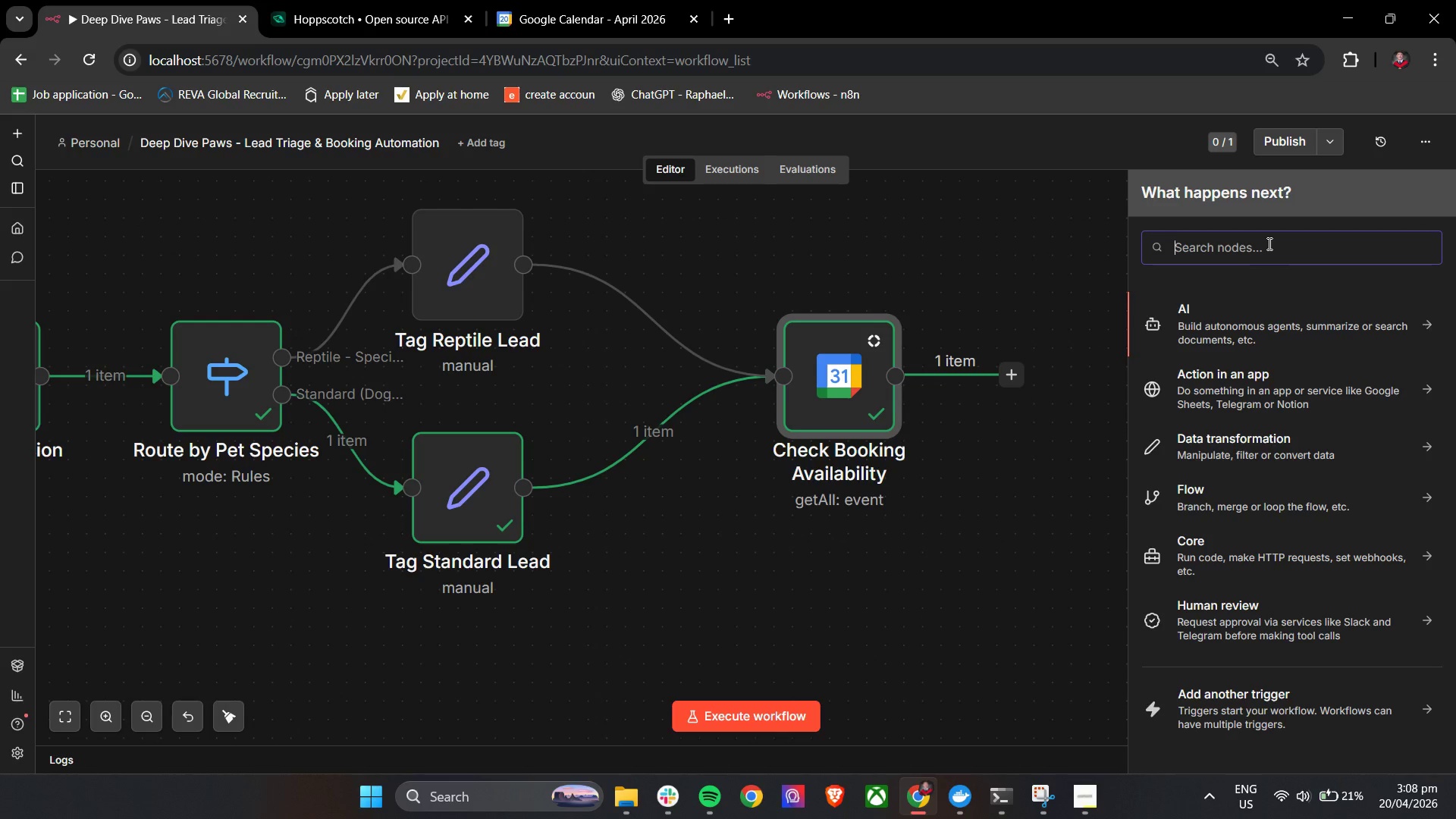 
wait(10.99)
 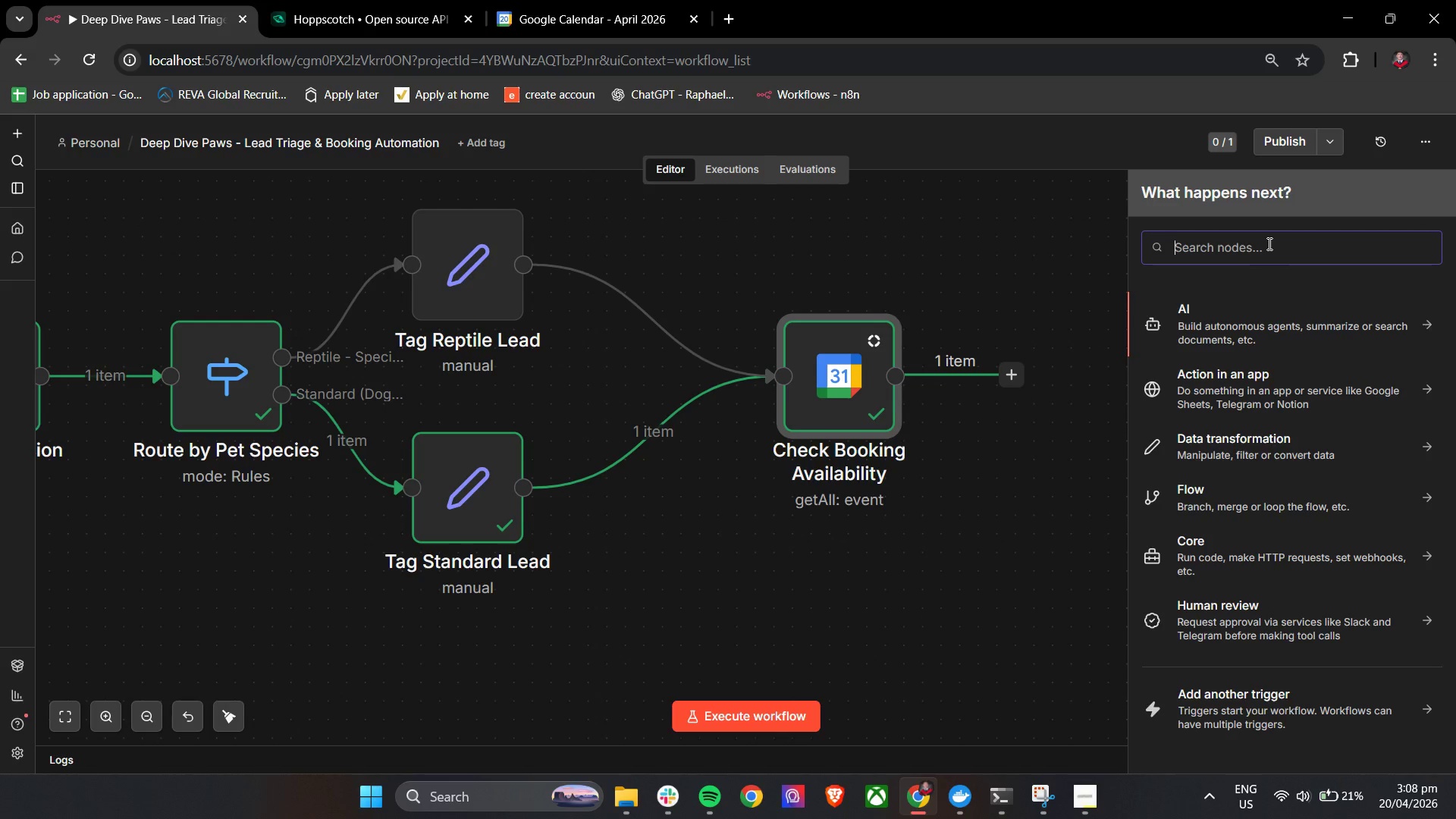 
type(if)
 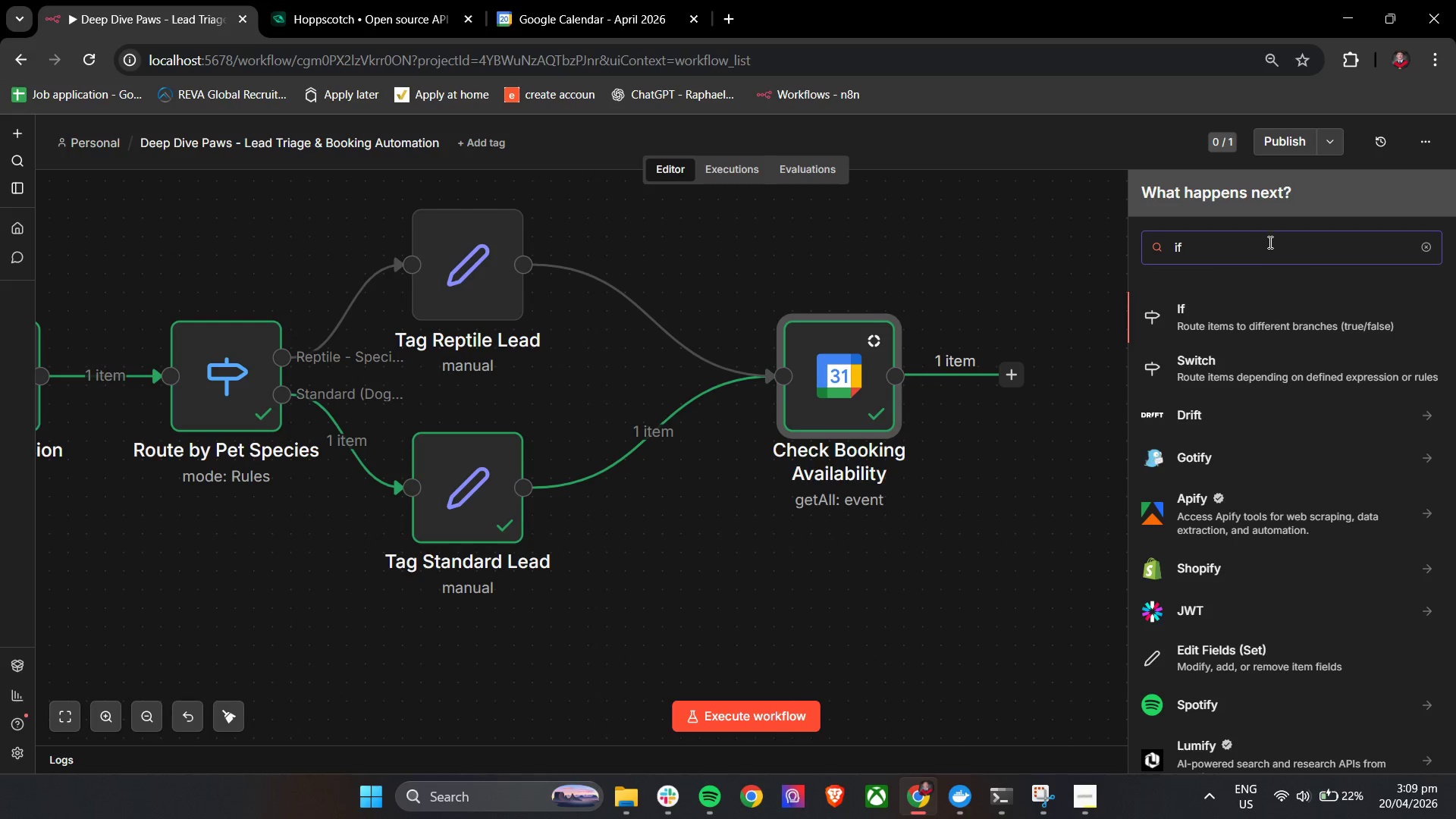 
left_click([1224, 310])
 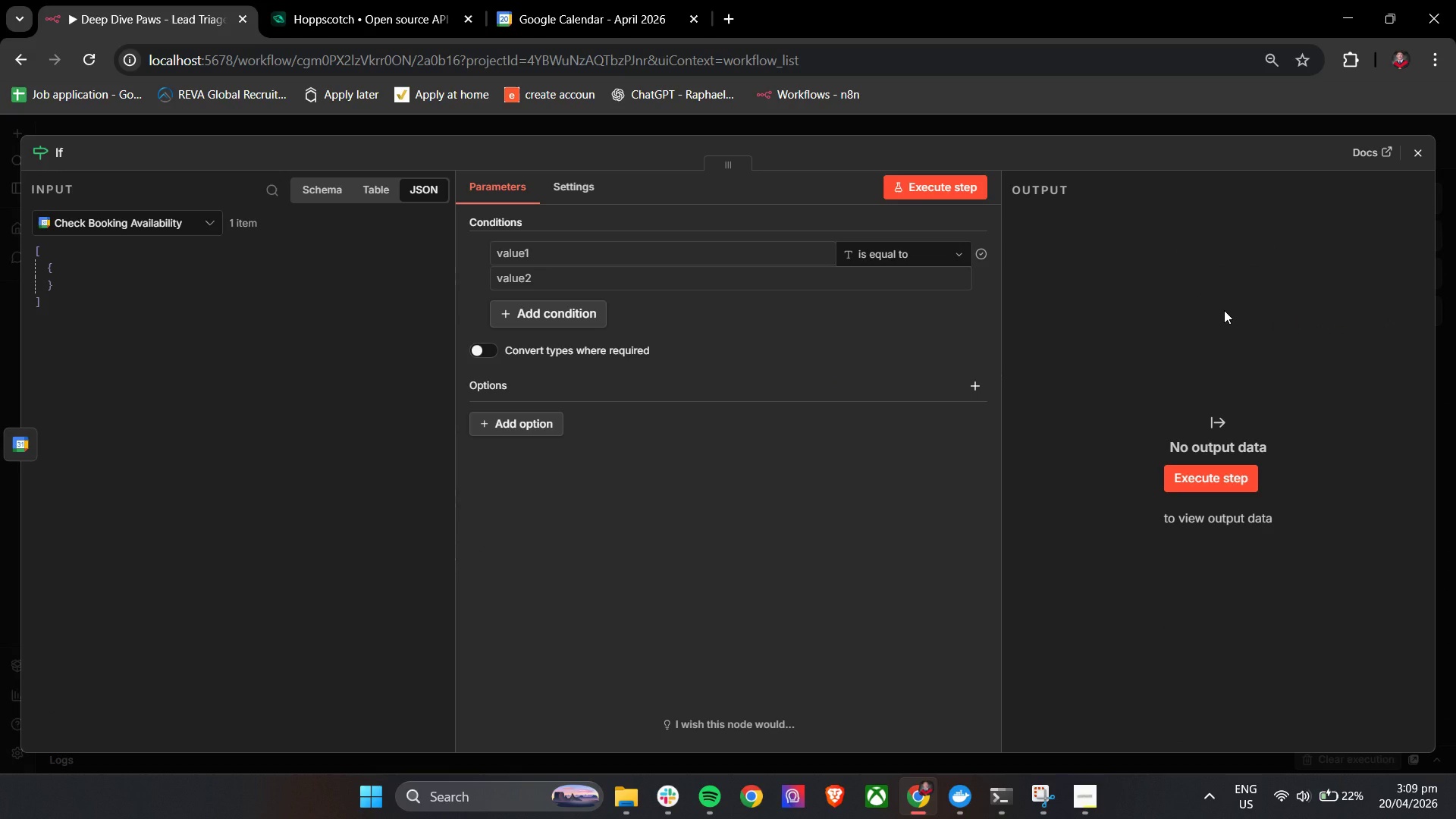 
wait(7.58)
 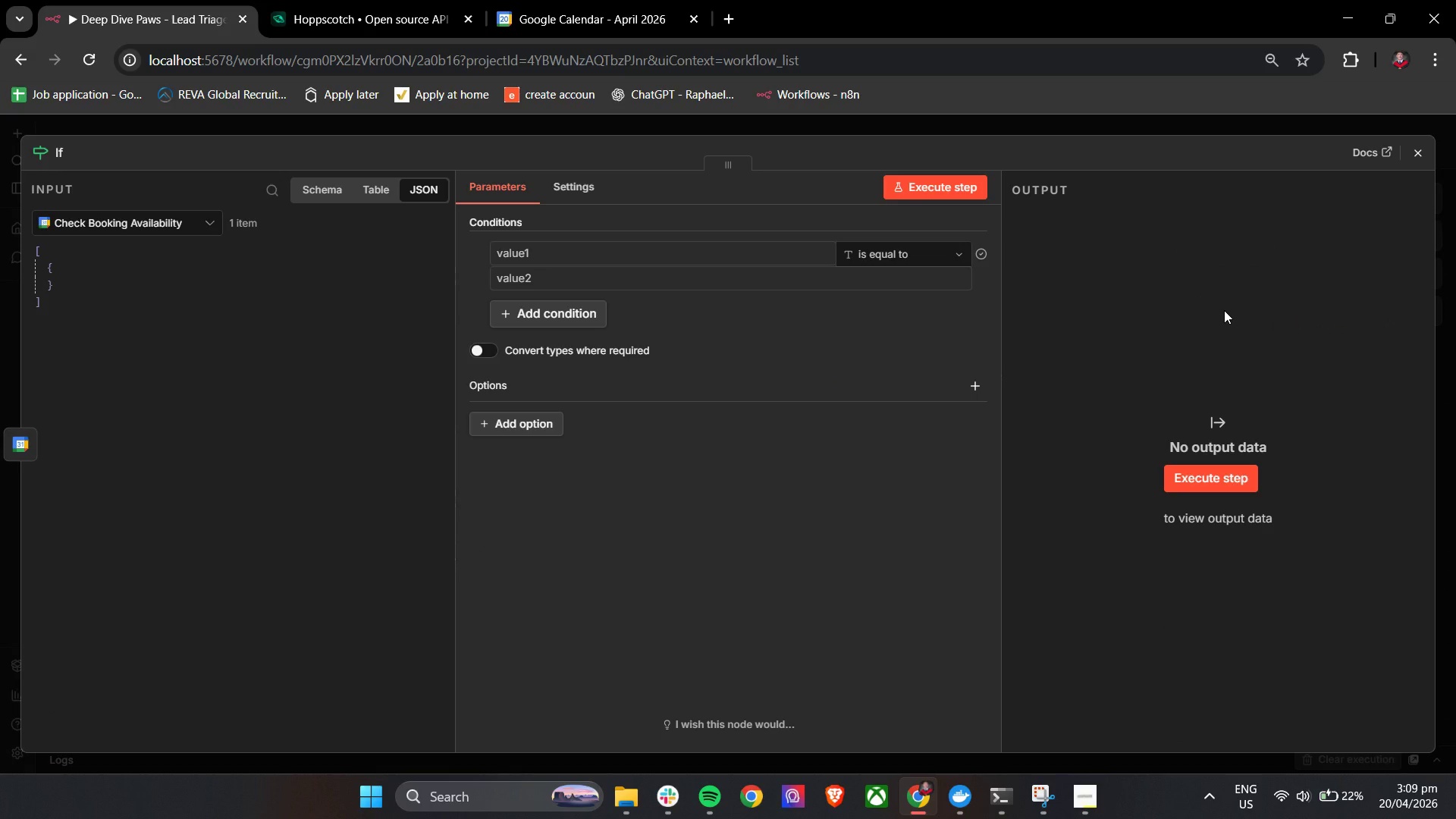 
left_click([58, 152])
 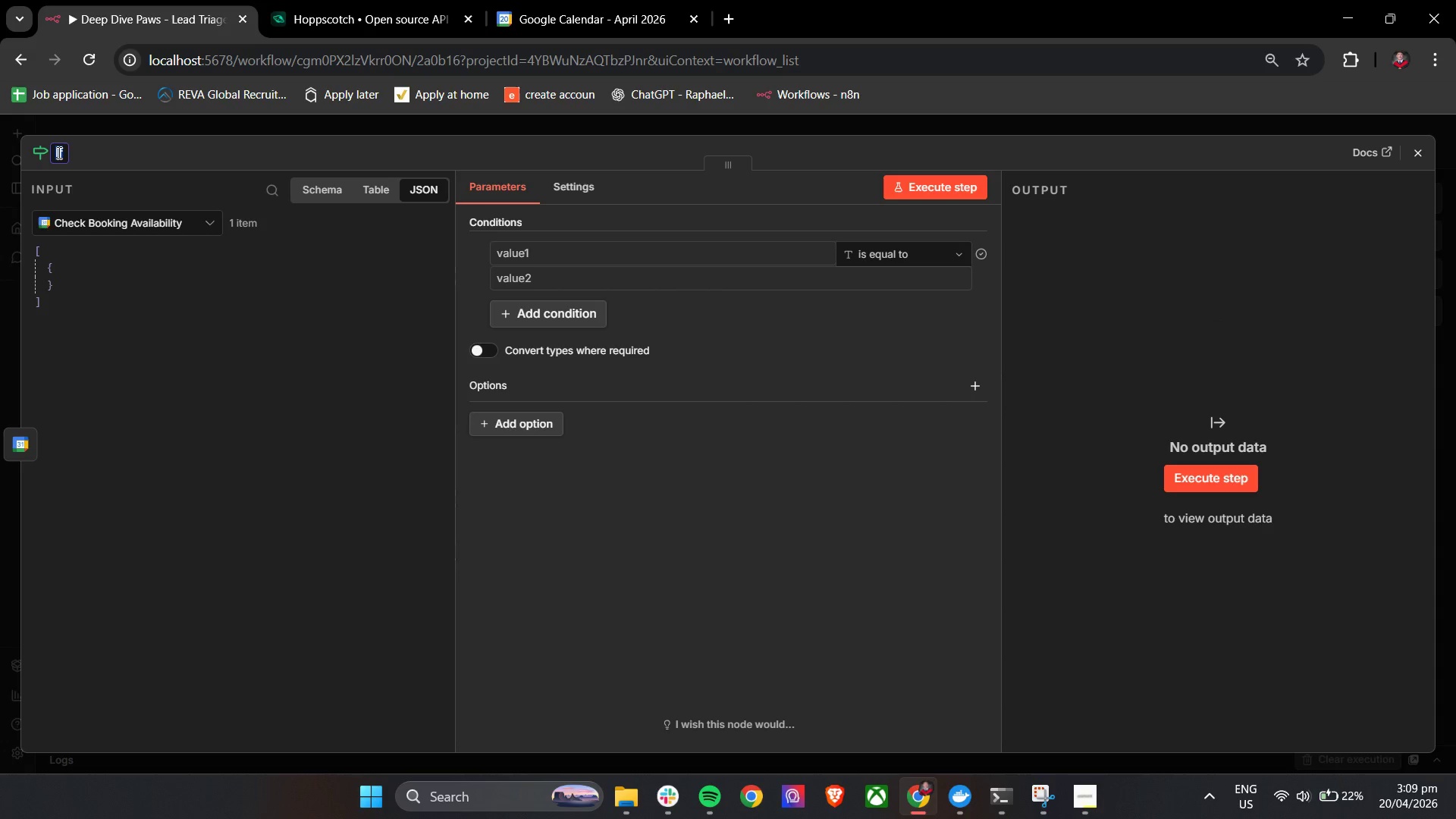 
type(Check Availability Status)
 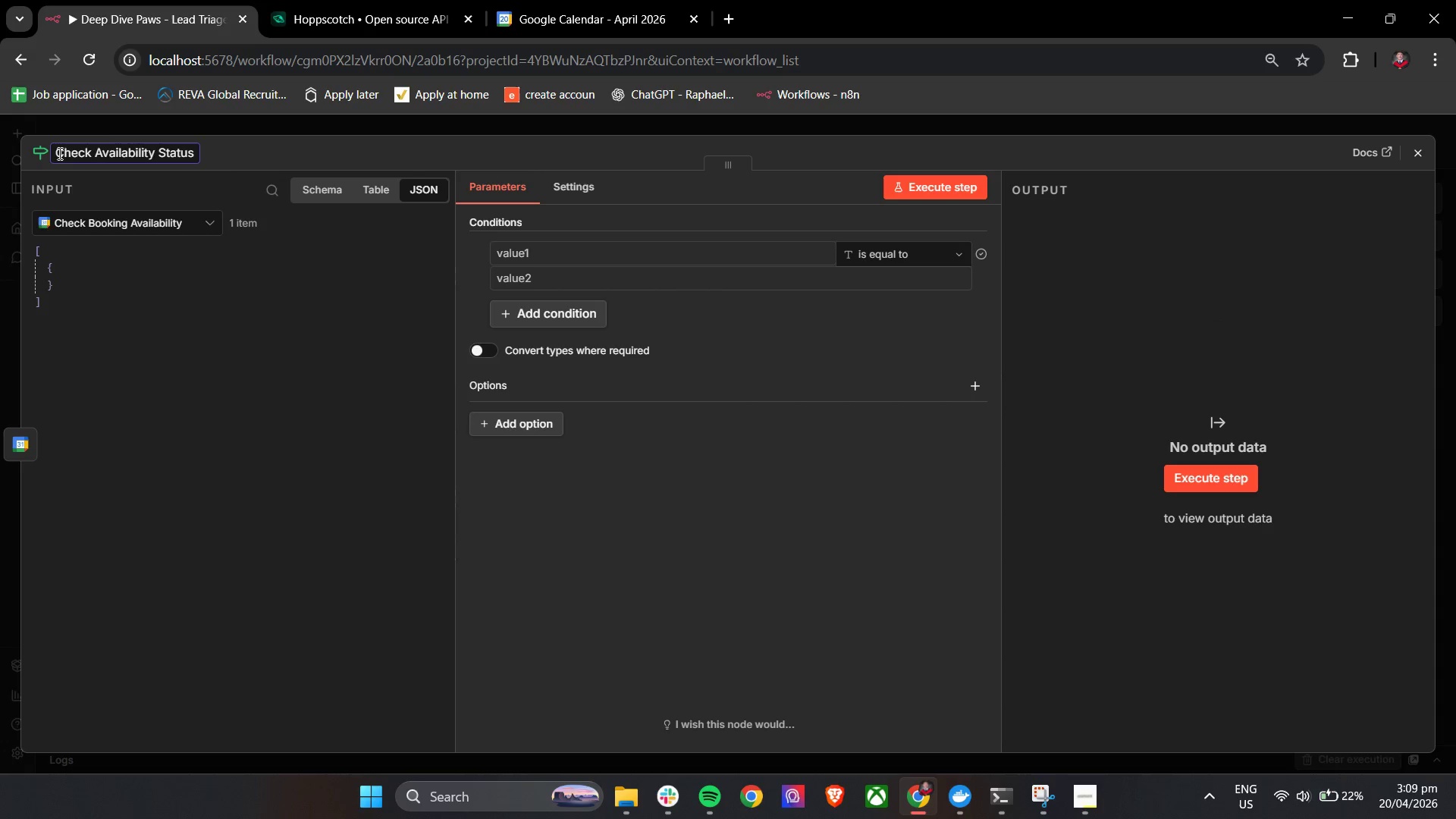 
left_click([745, 431])
 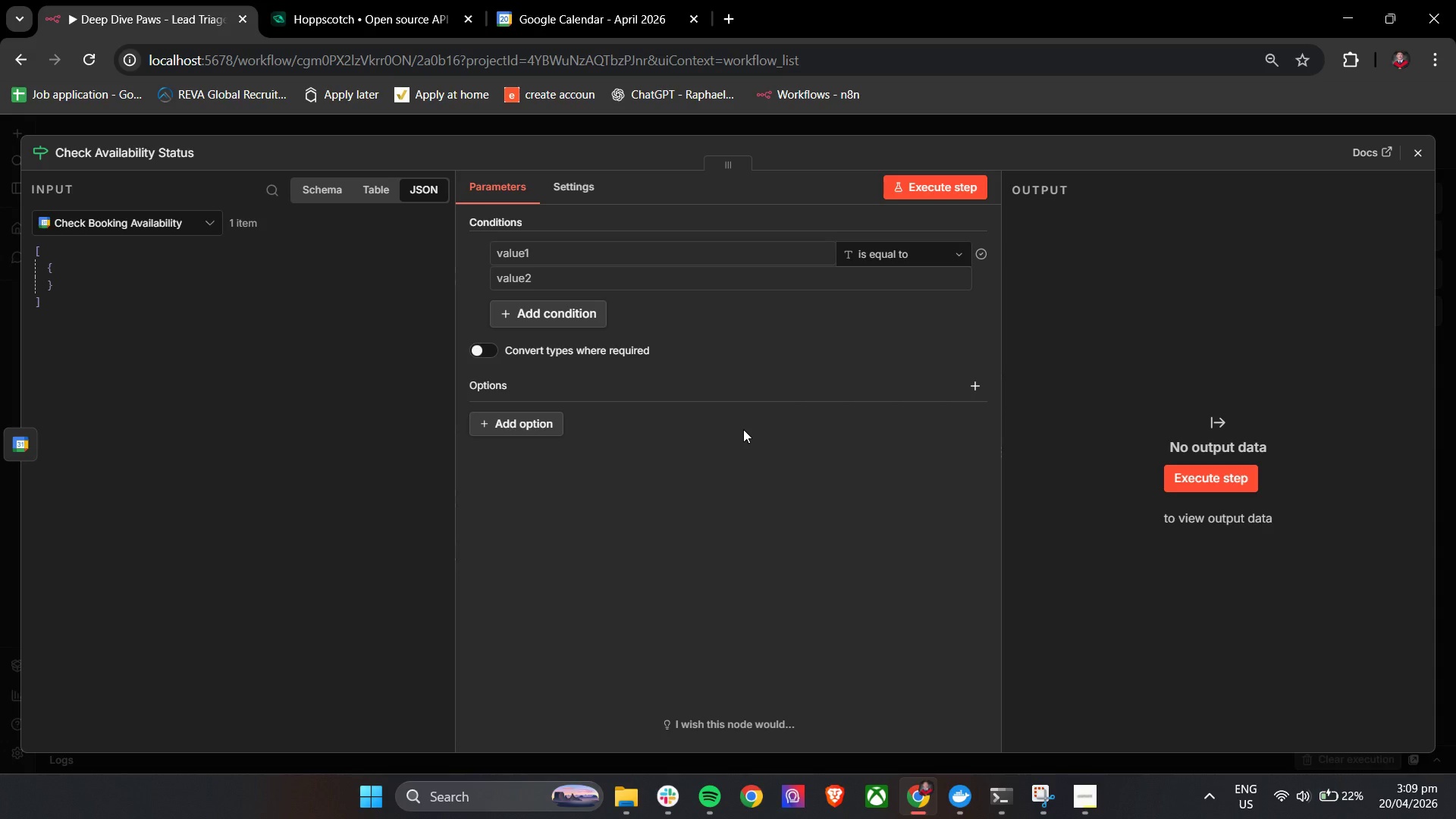 
wait(15.62)
 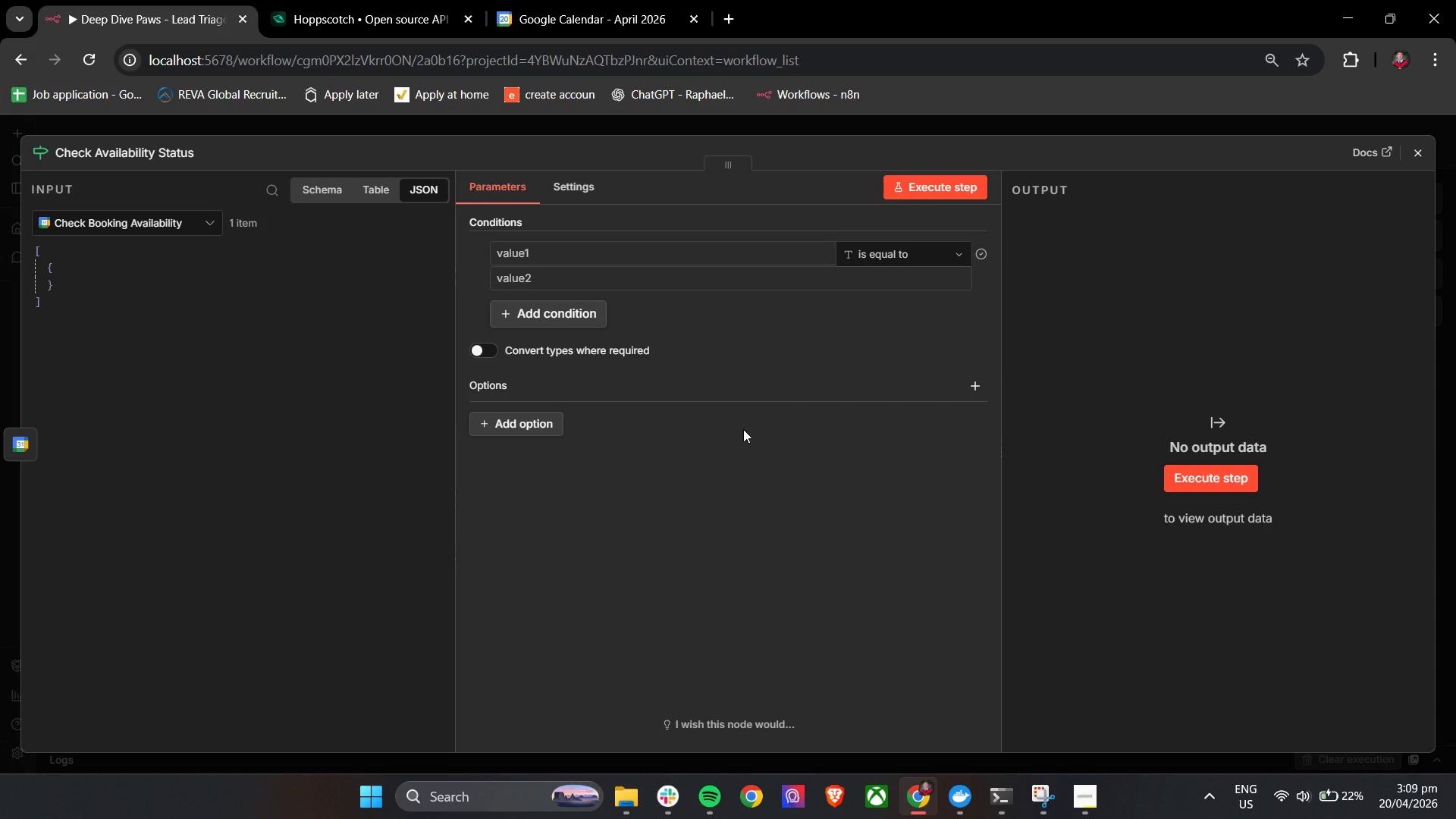 
left_click_drag(start_coordinate=[586, 243], to_coordinate=[585, 246])
 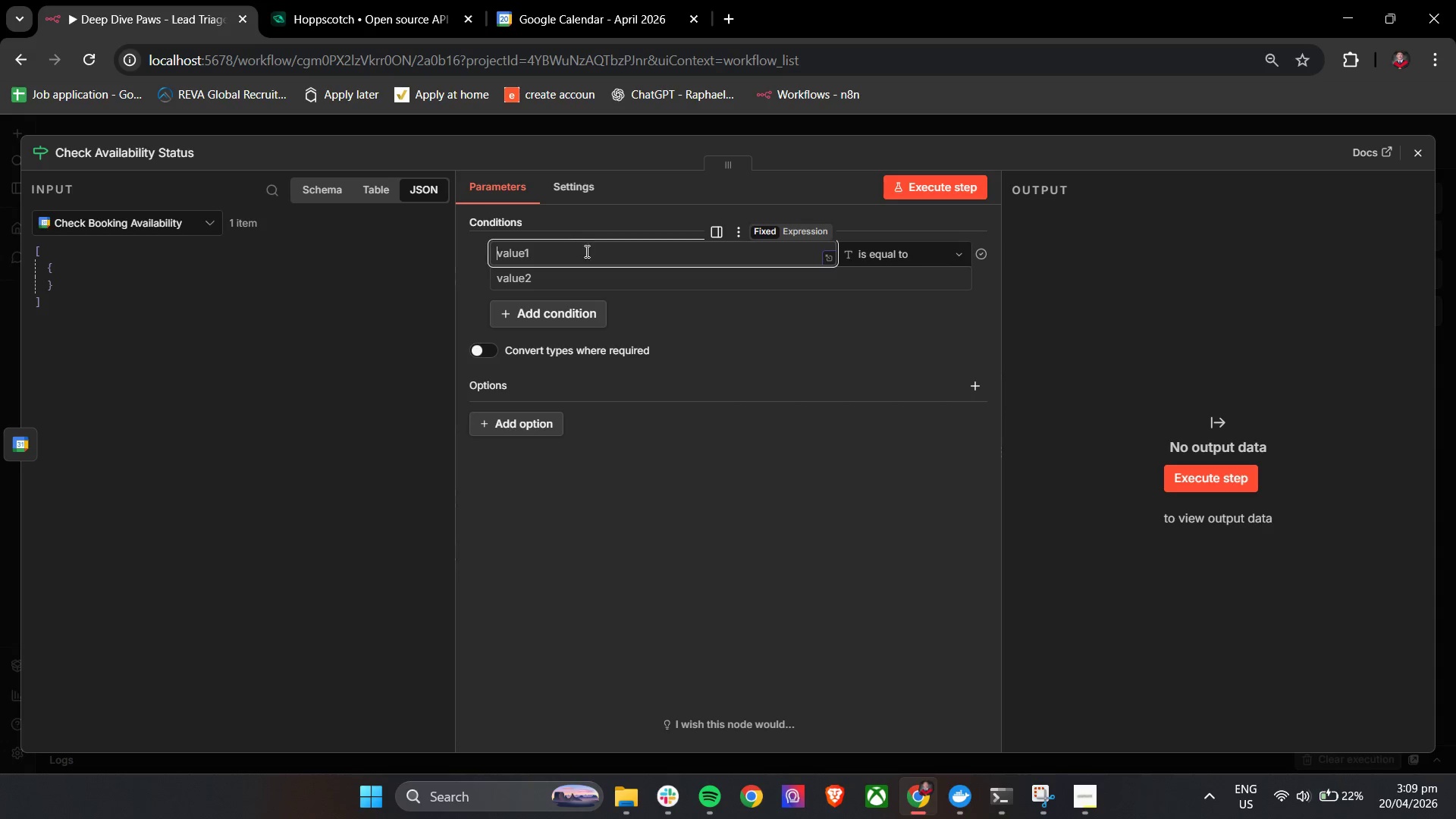 
double_click([586, 253])
 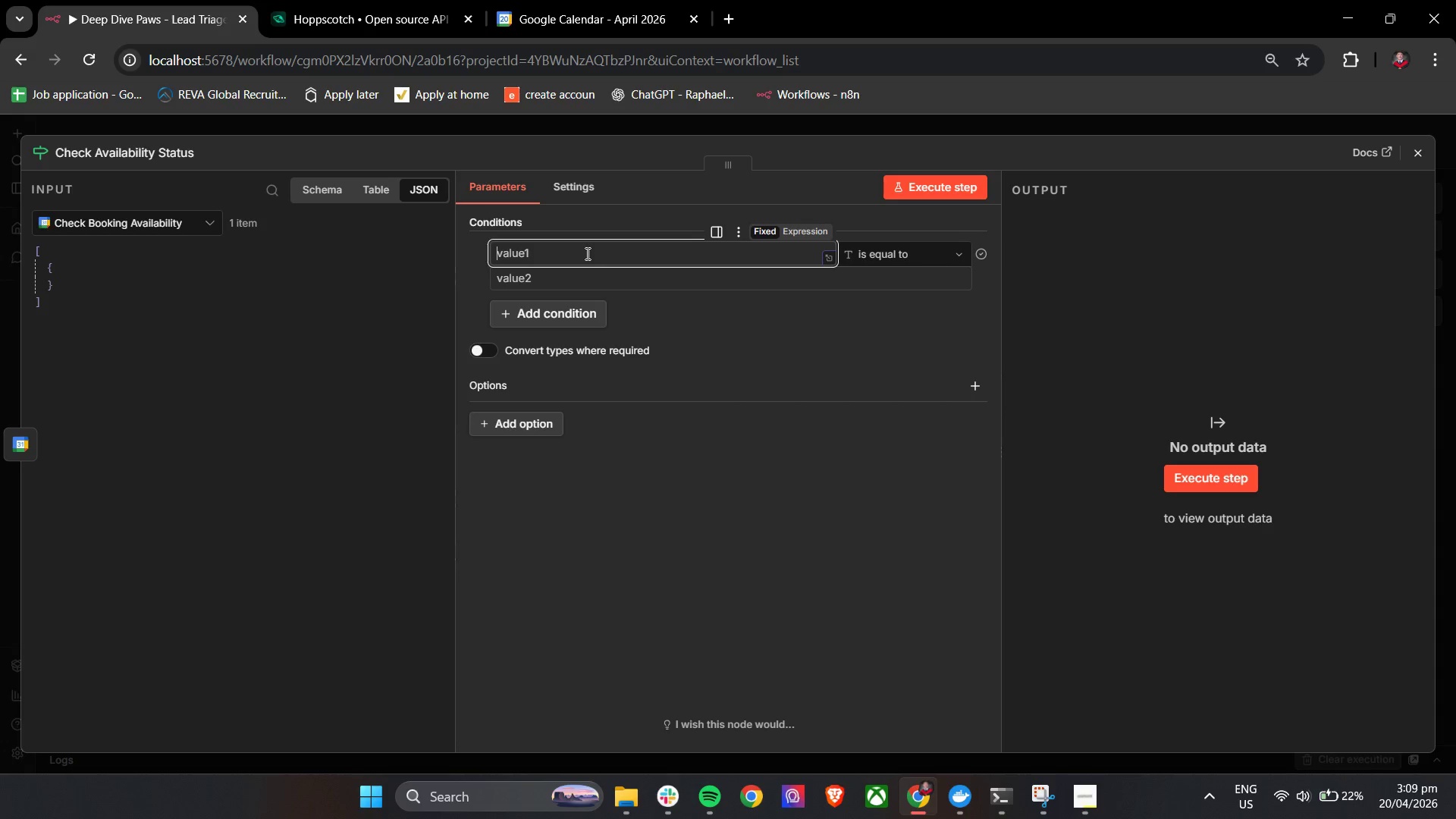 
key(Shift+BracketLeft)
 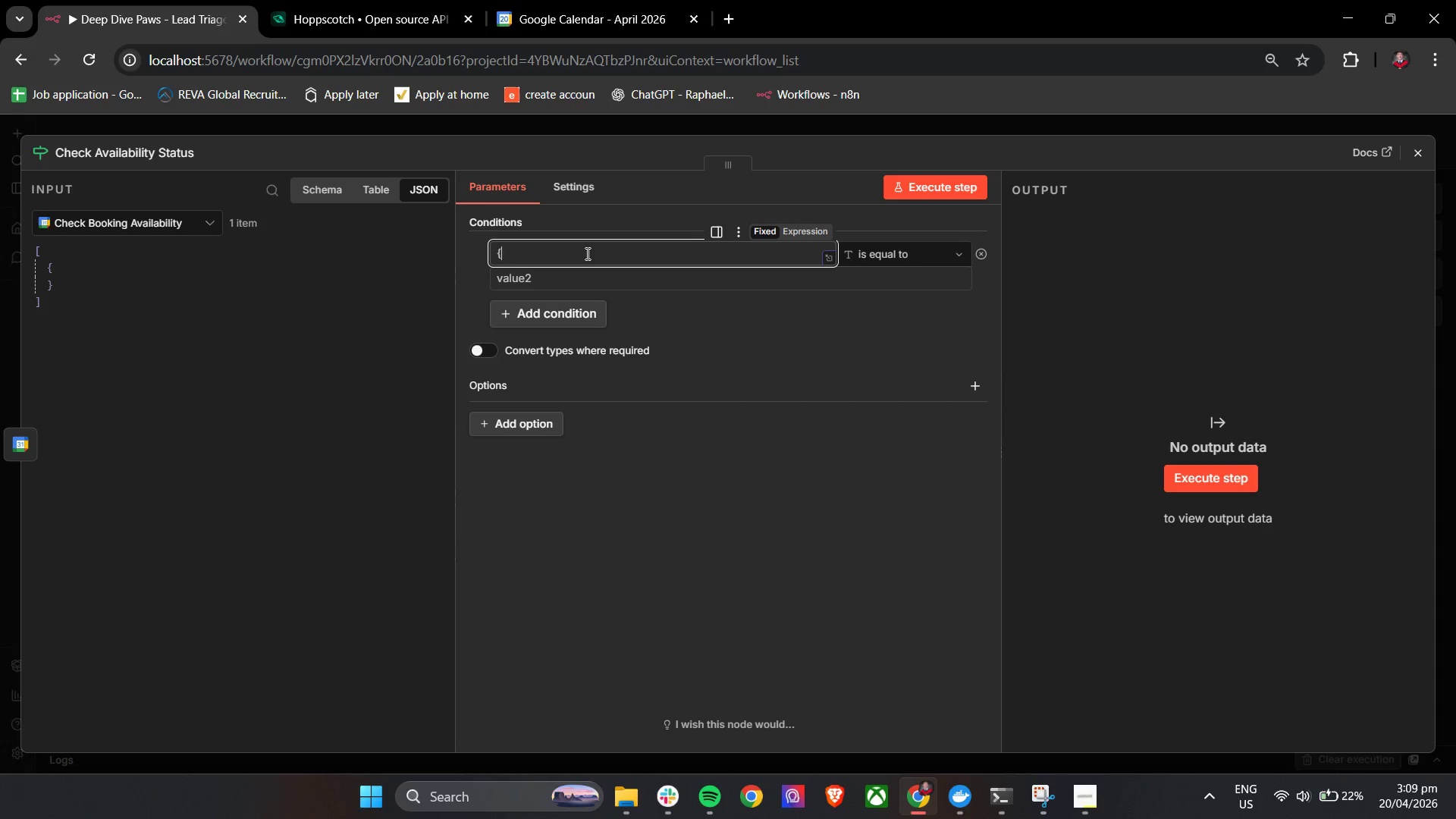 
key(Shift+BracketLeft)
 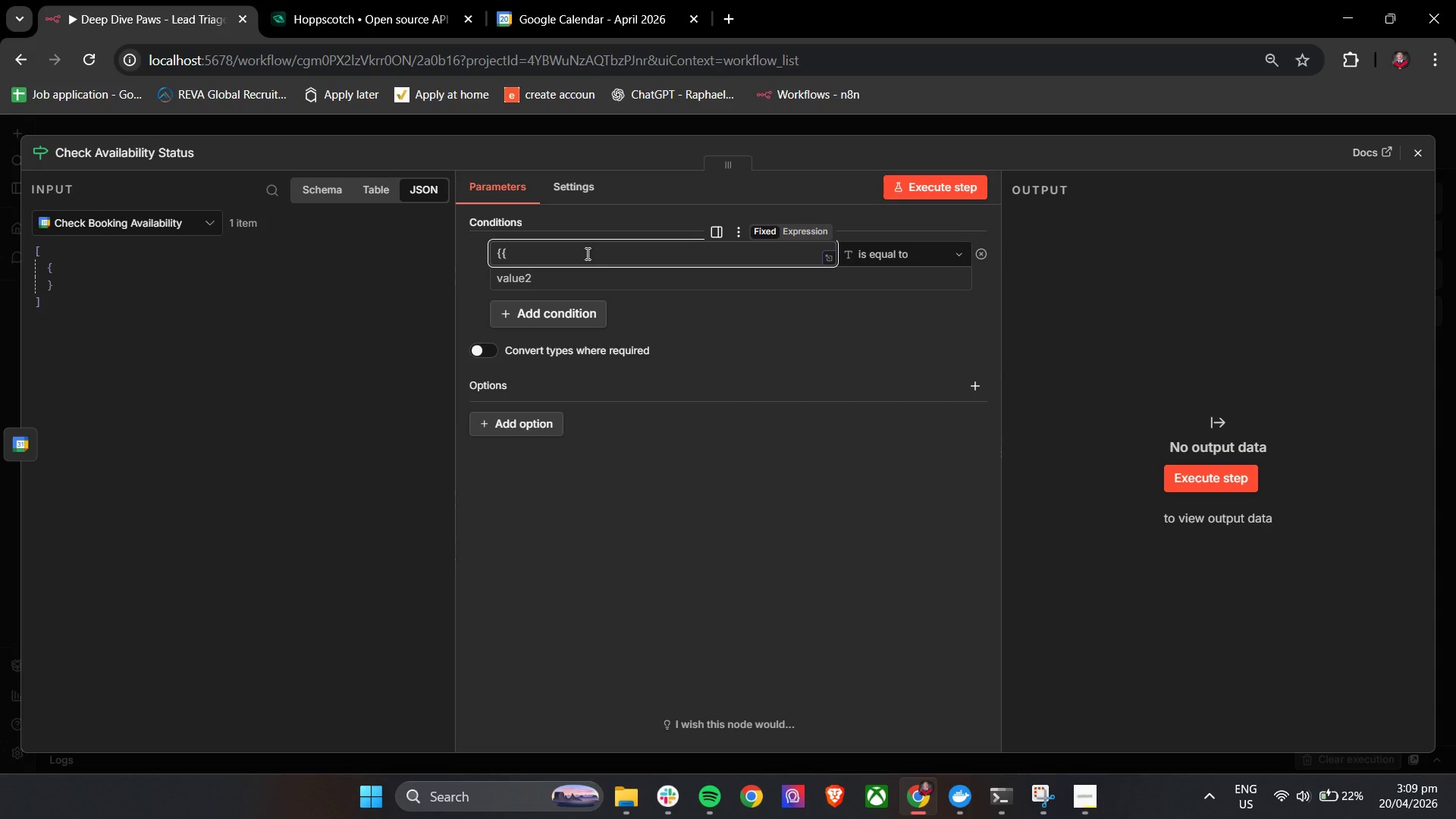 
key(Space)
 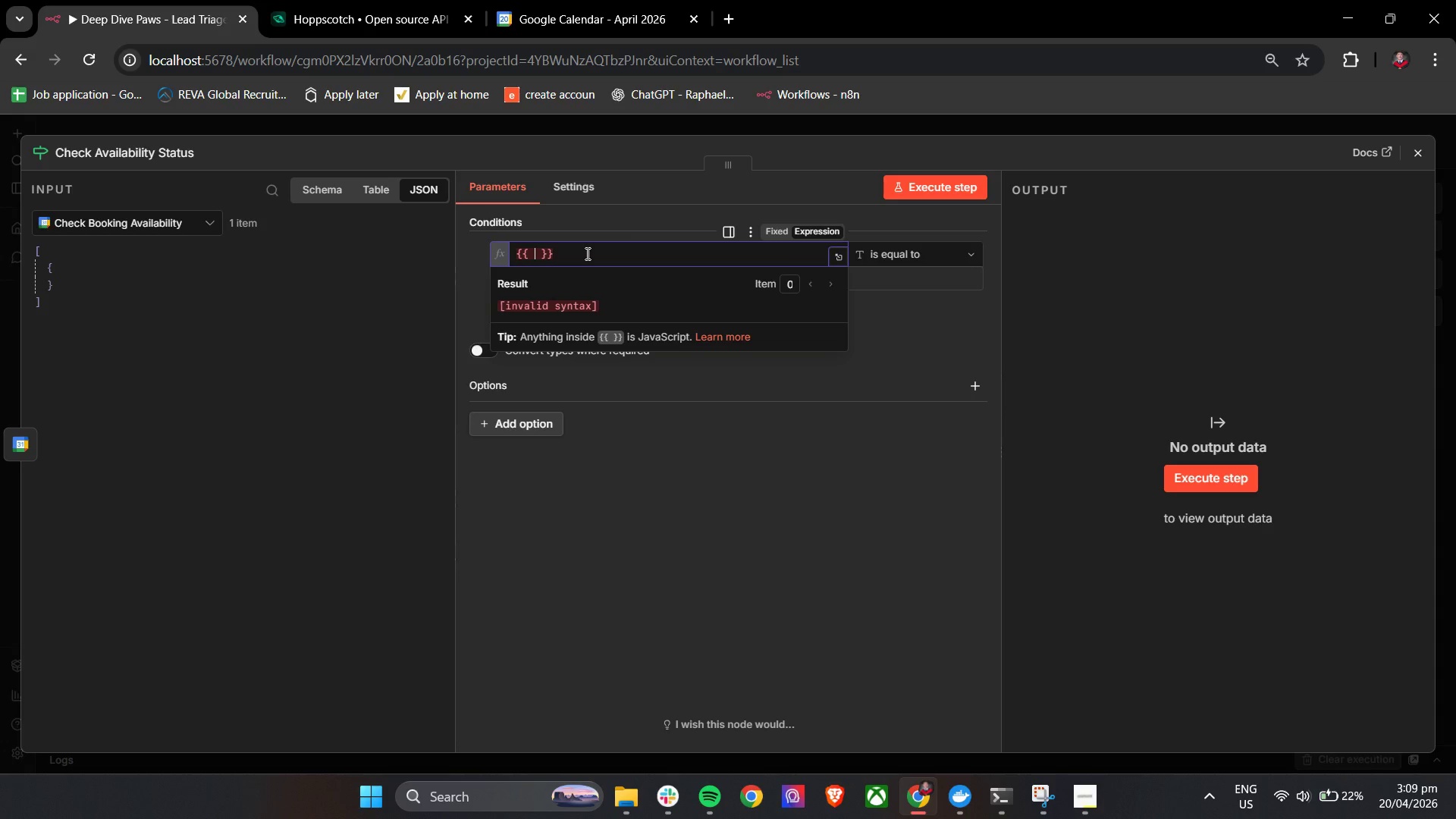 
key(Shift+4)
 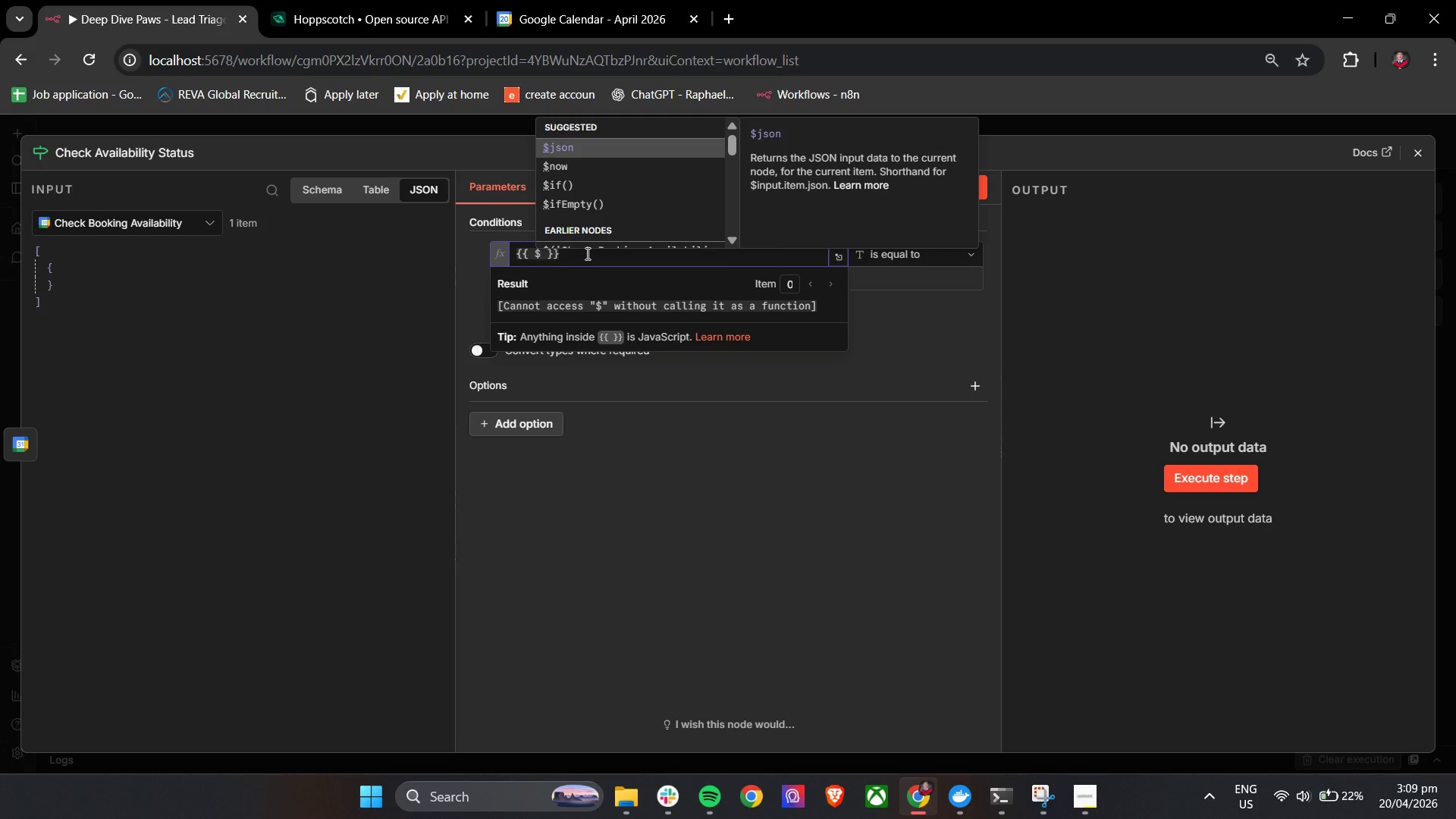 
key(Enter)
 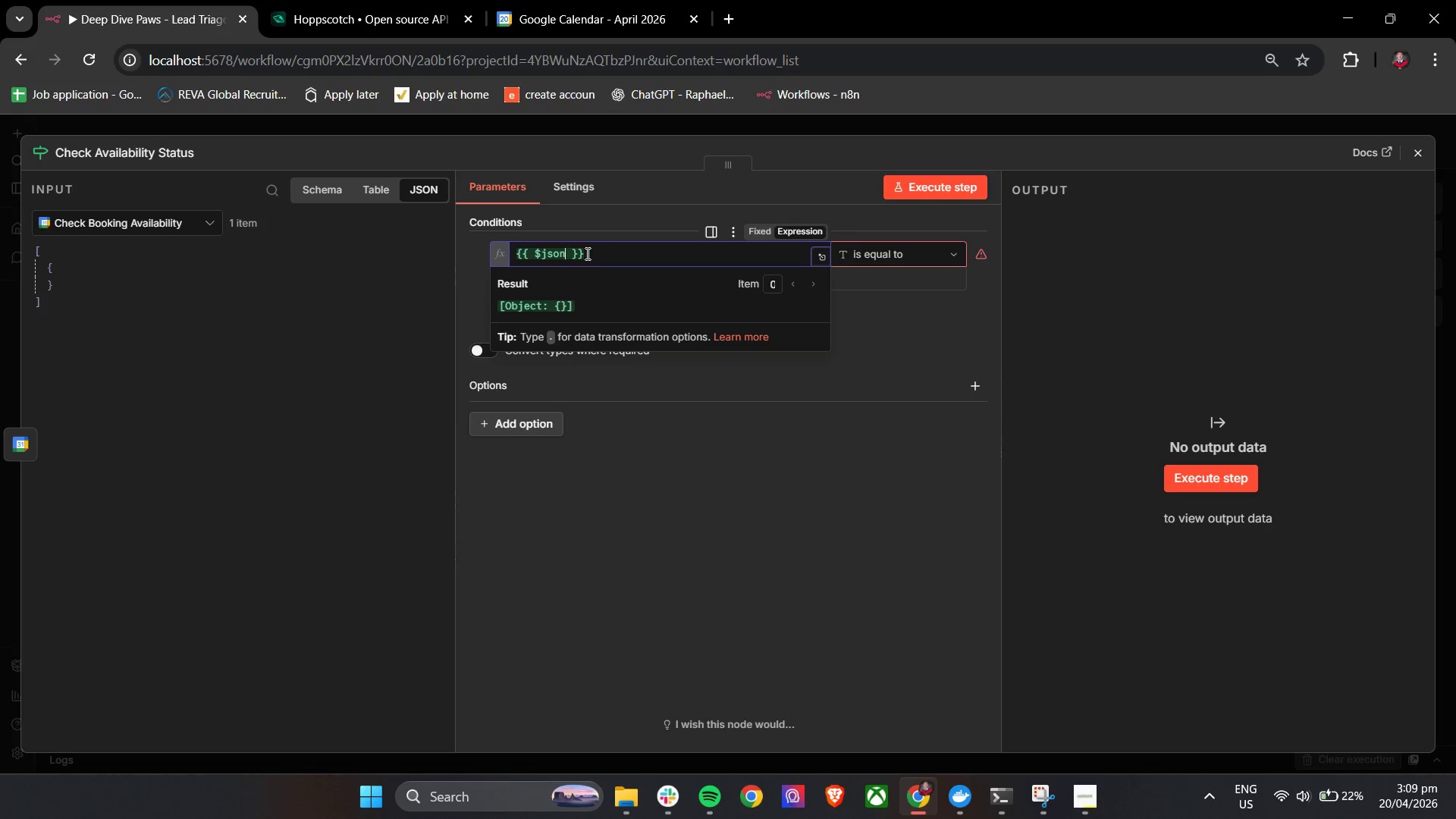 
key(Shift+BracketLeft)
 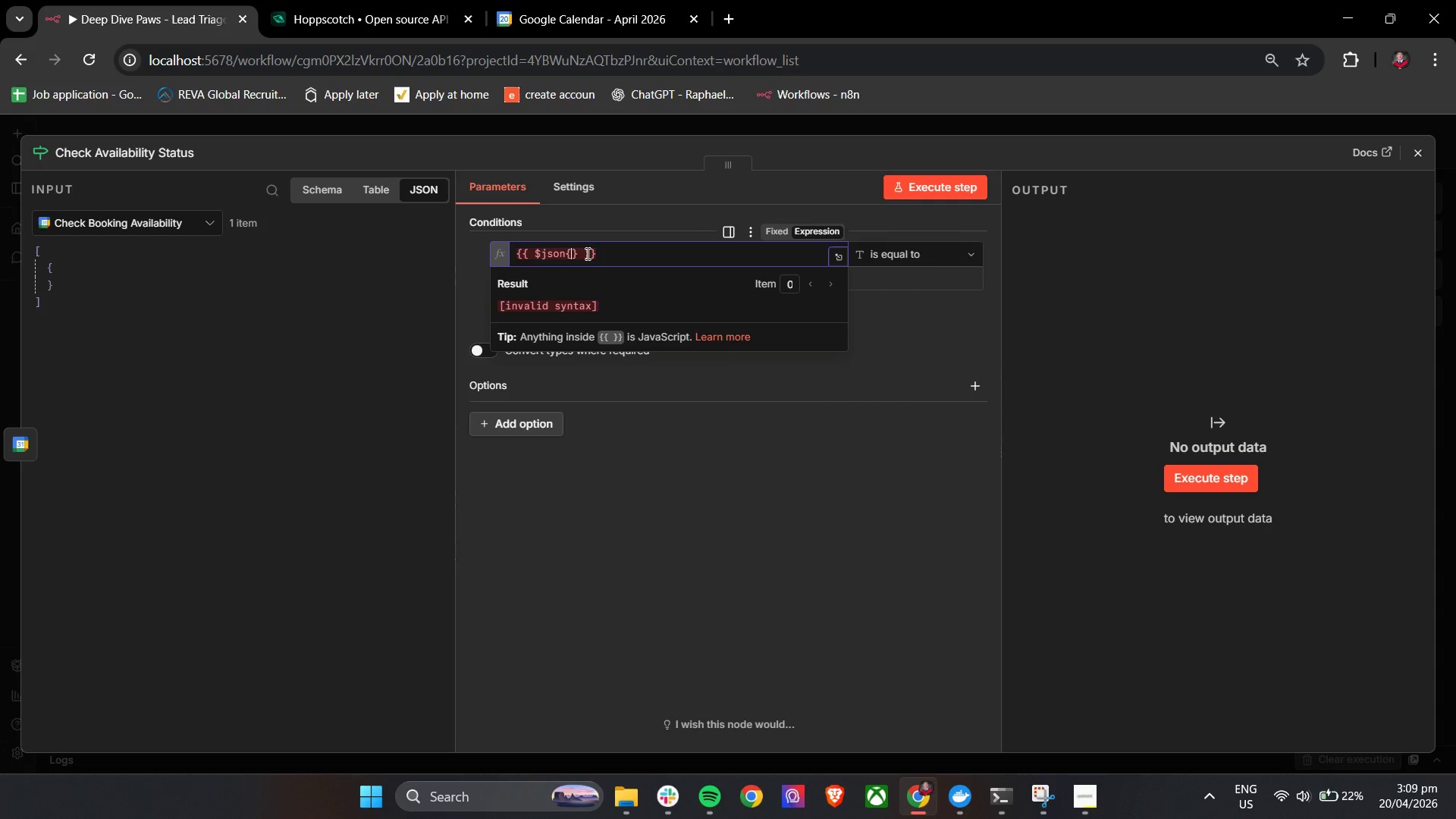 
key(Home)
 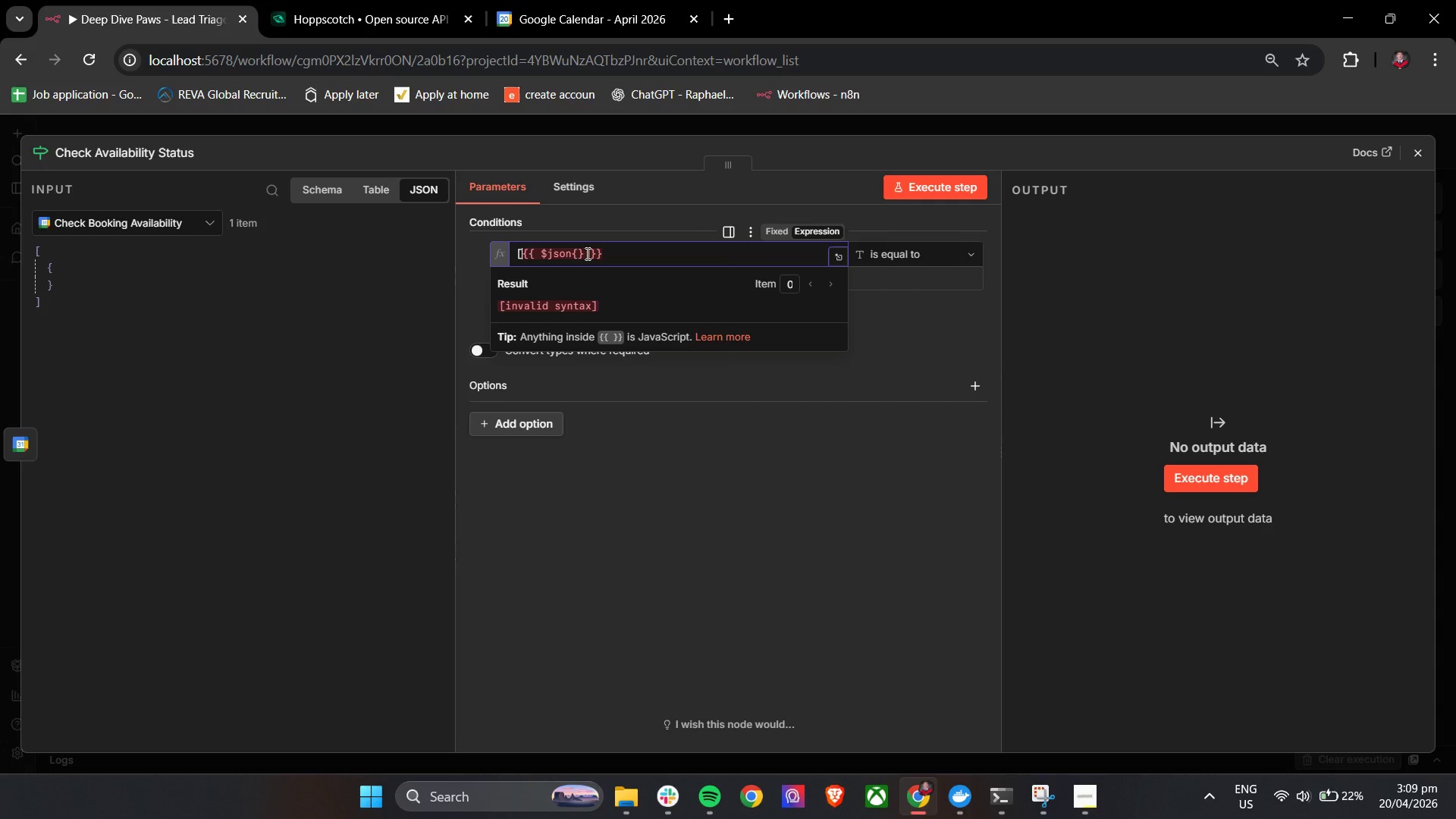 
key(BracketLeft)
 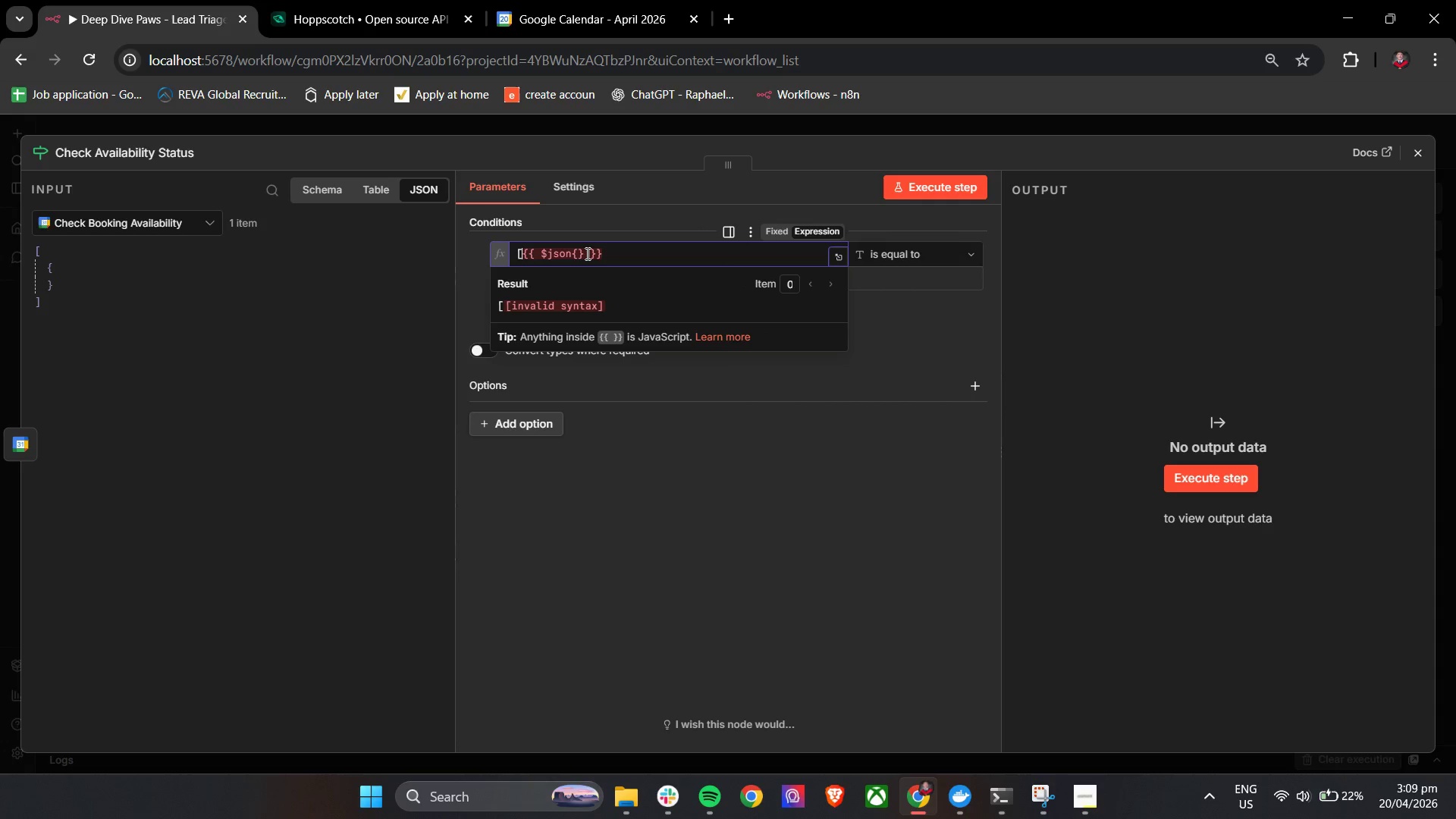 
key(Control+A)
 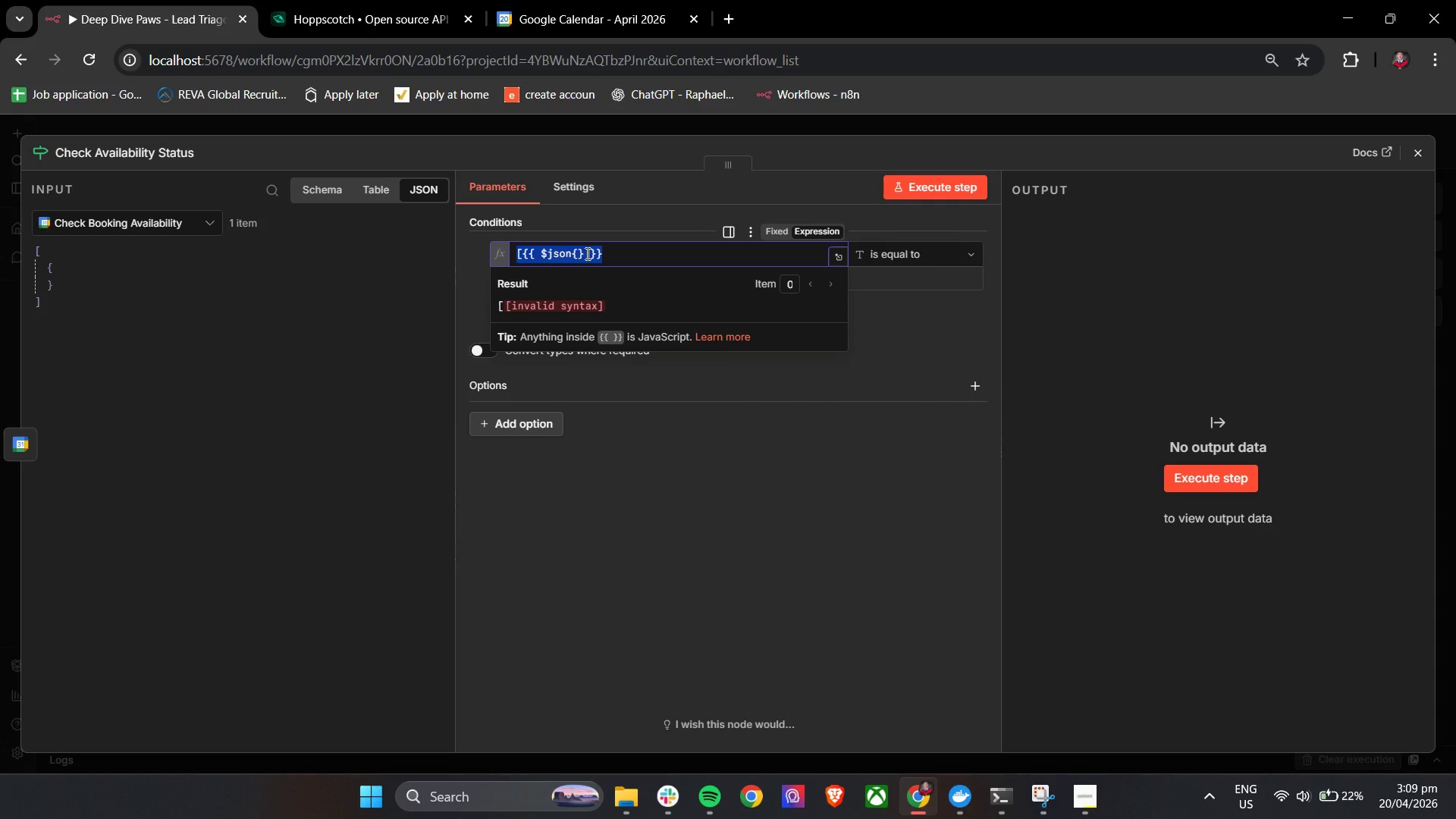 
key(Backspace)
 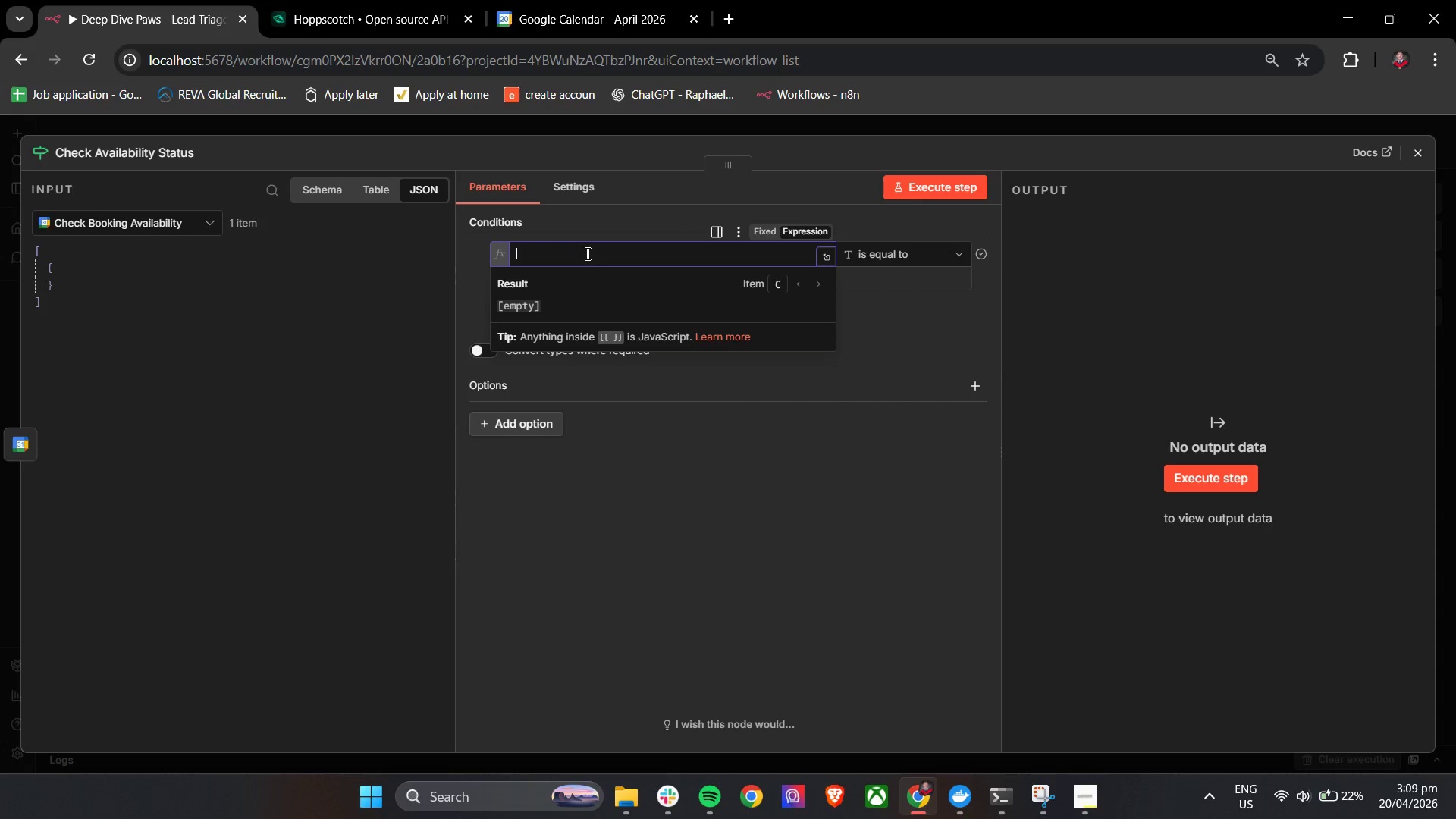 
key(Shift+BracketLeft)
 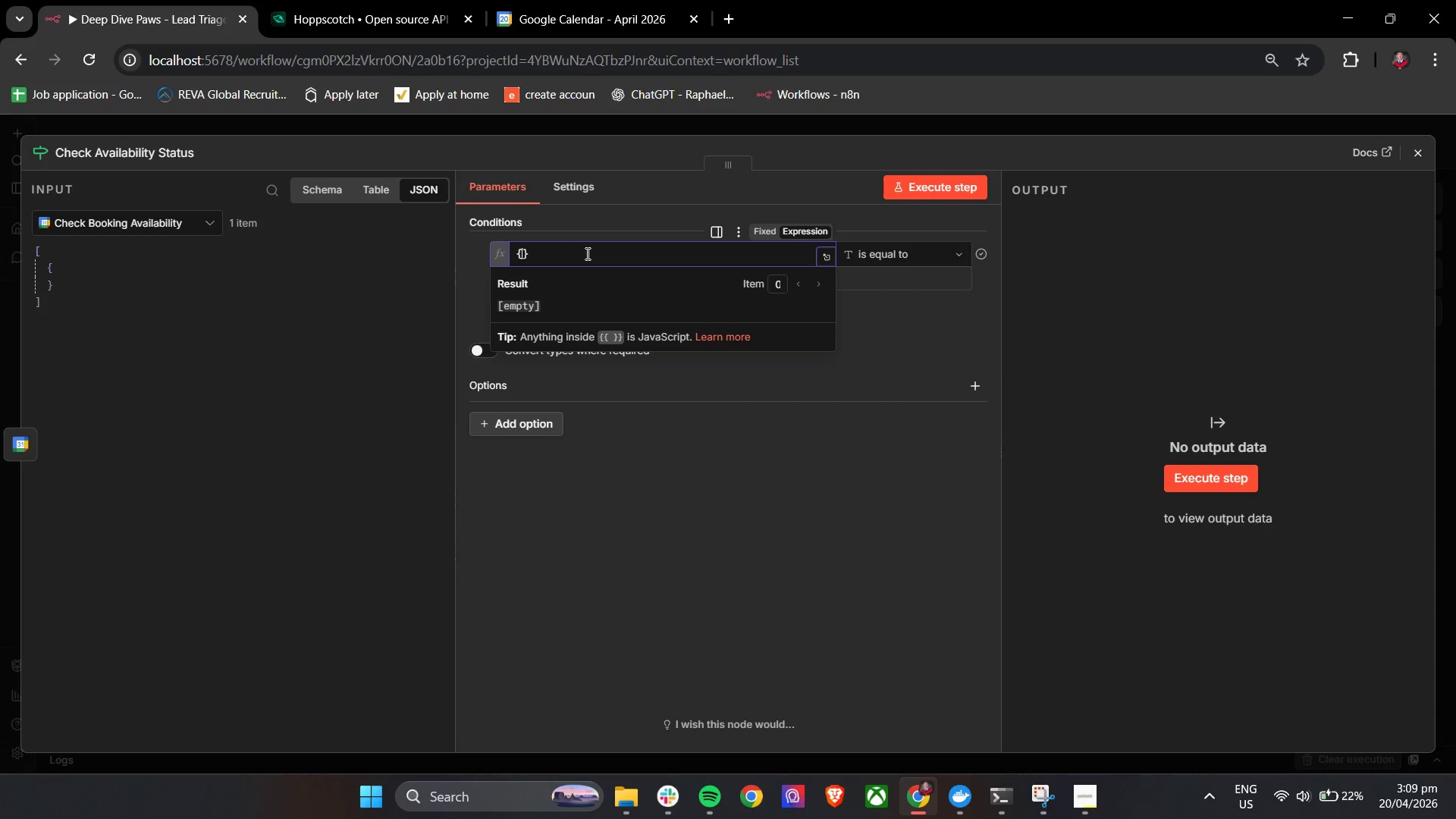 
key(Shift+BracketLeft)
 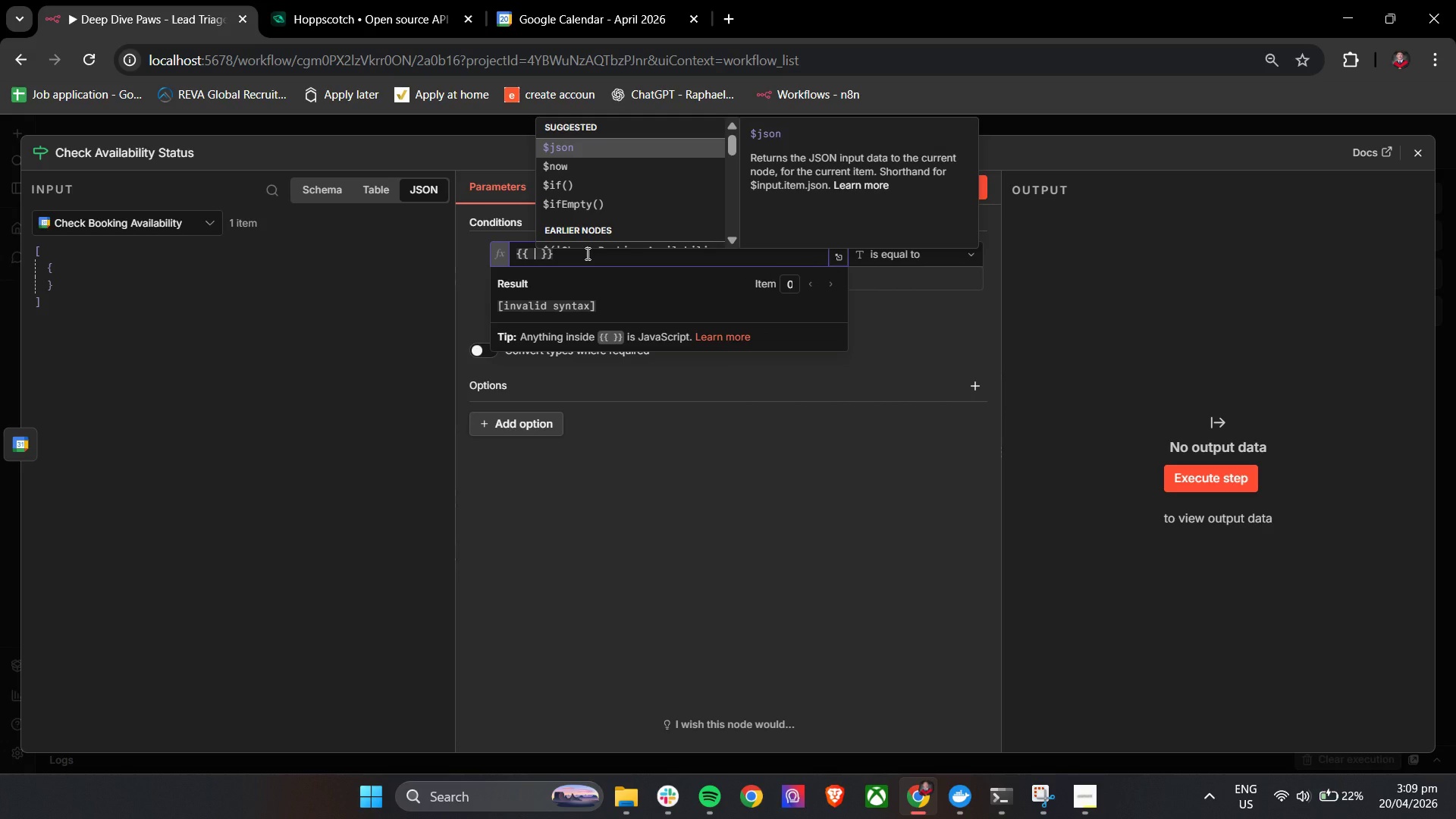 
key(Enter)
 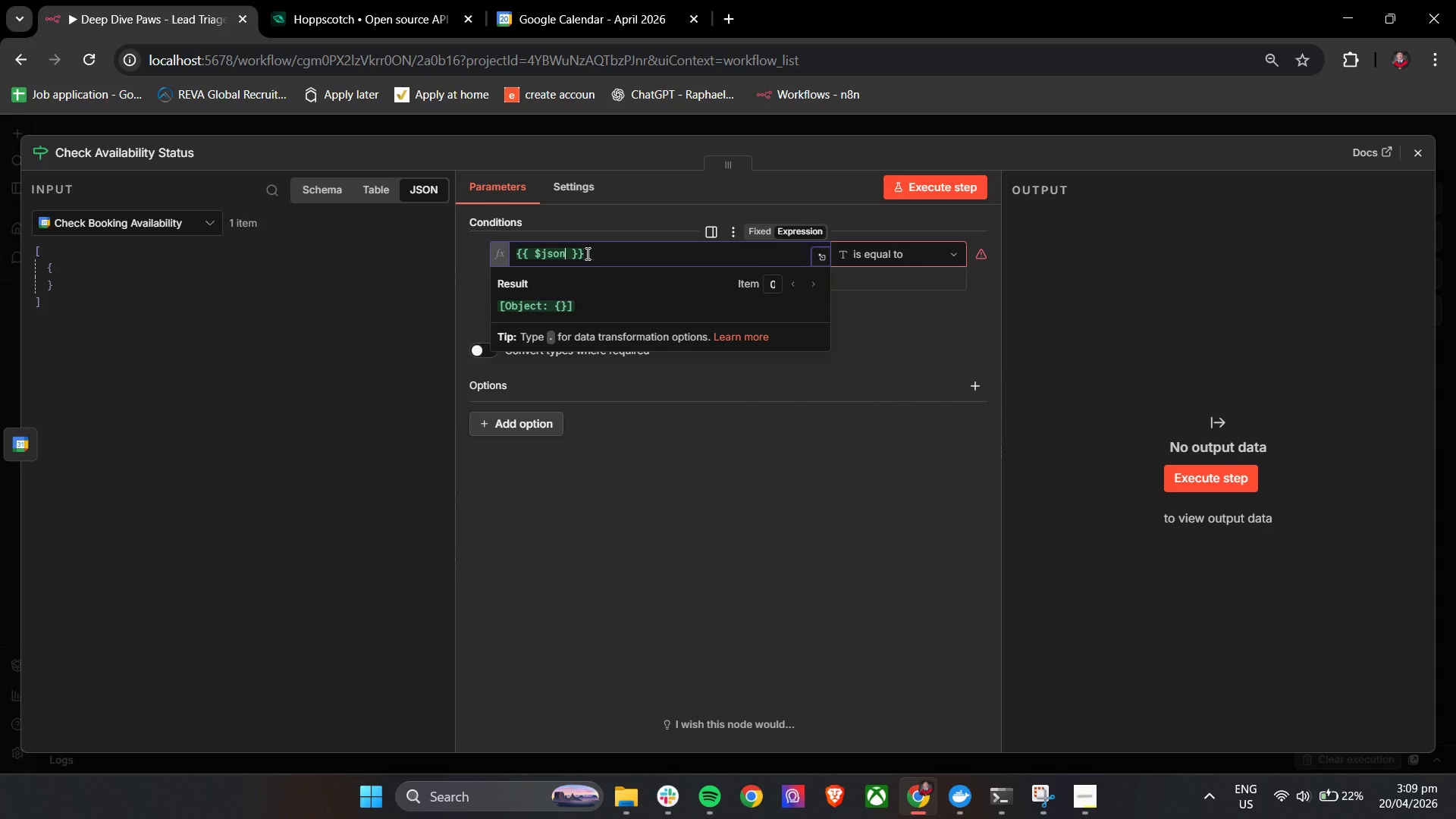 
key(BracketLeft)
 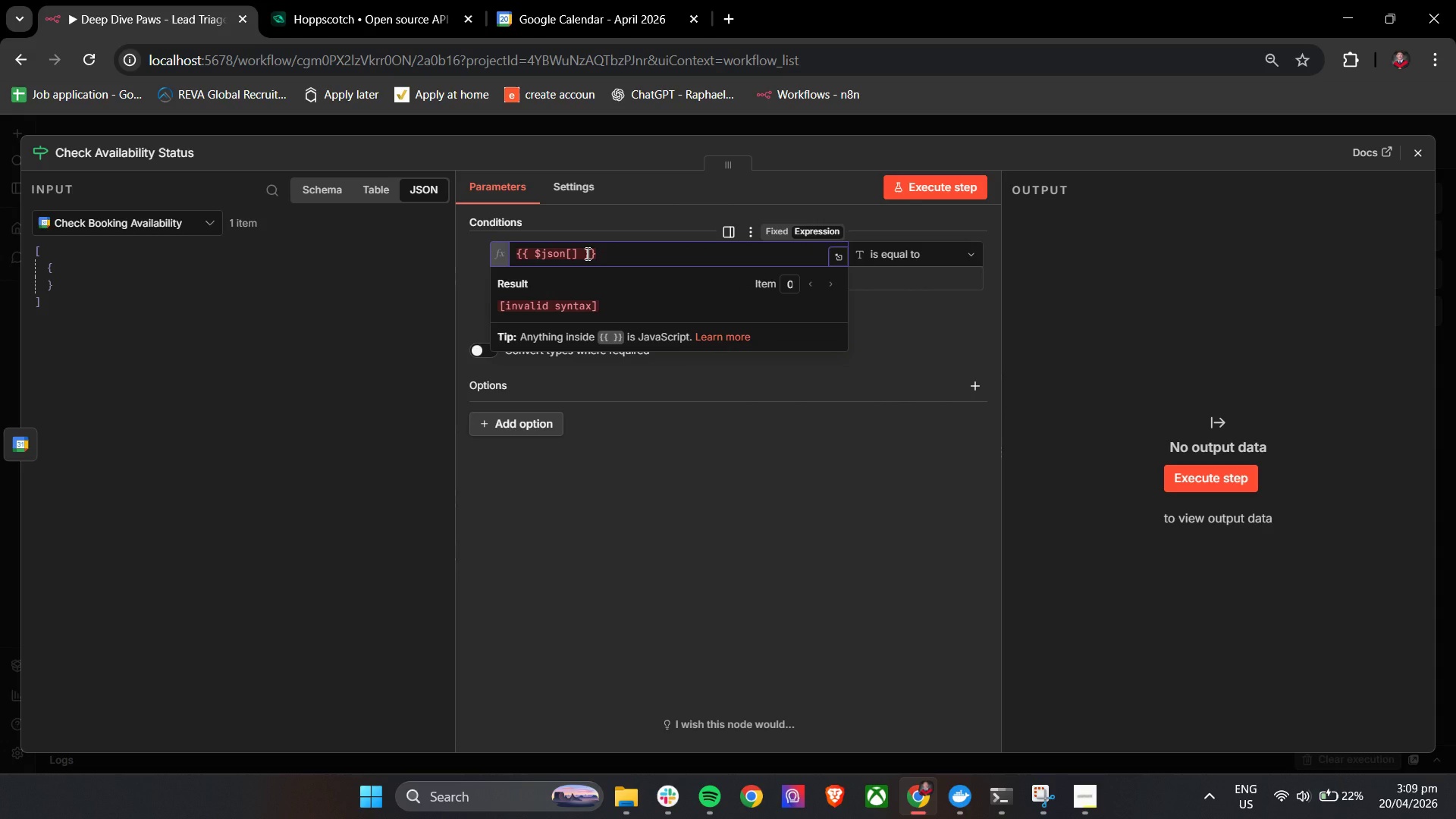 
key(Quote)
 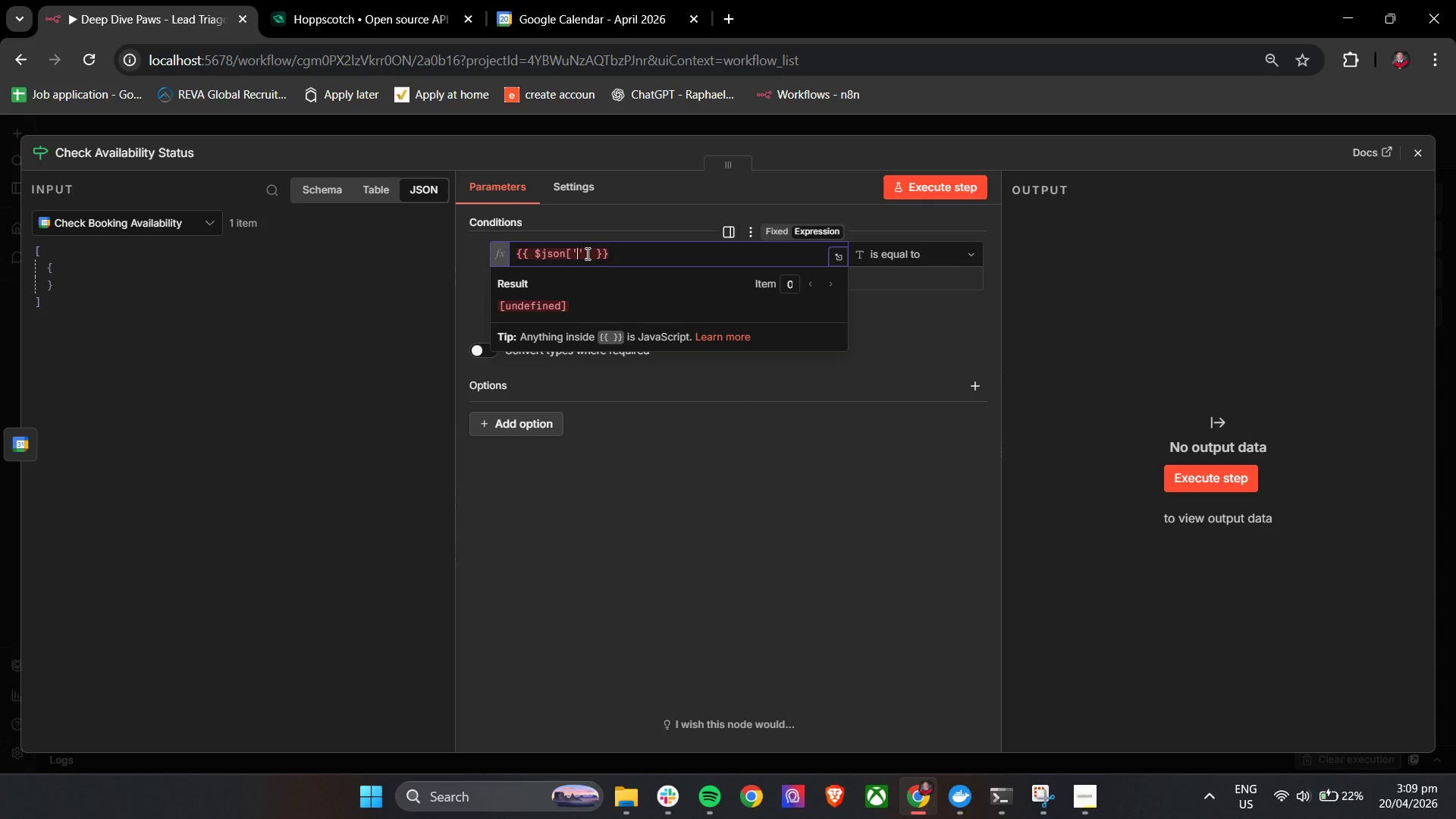 
type(id)
 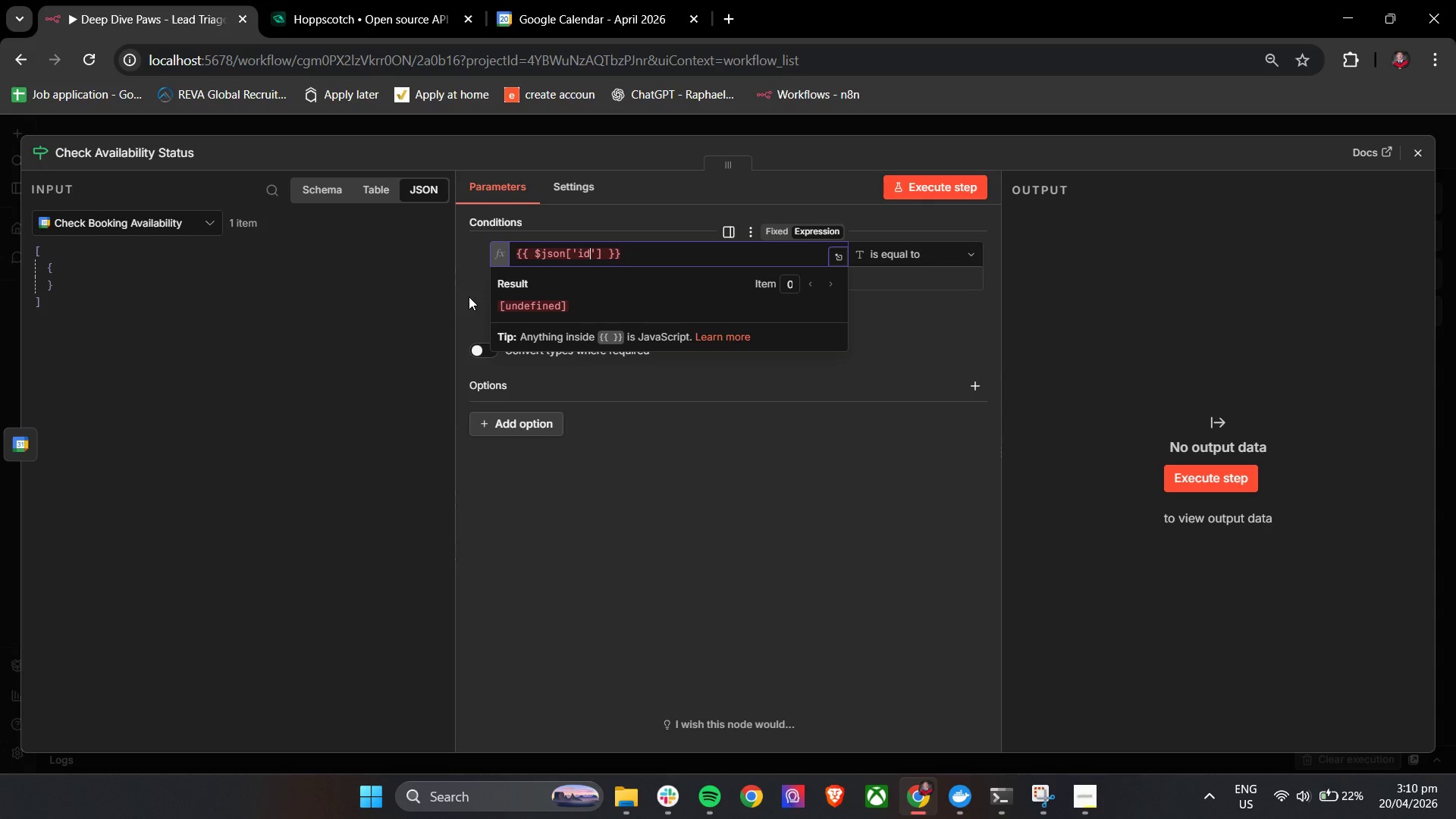 
wait(7.69)
 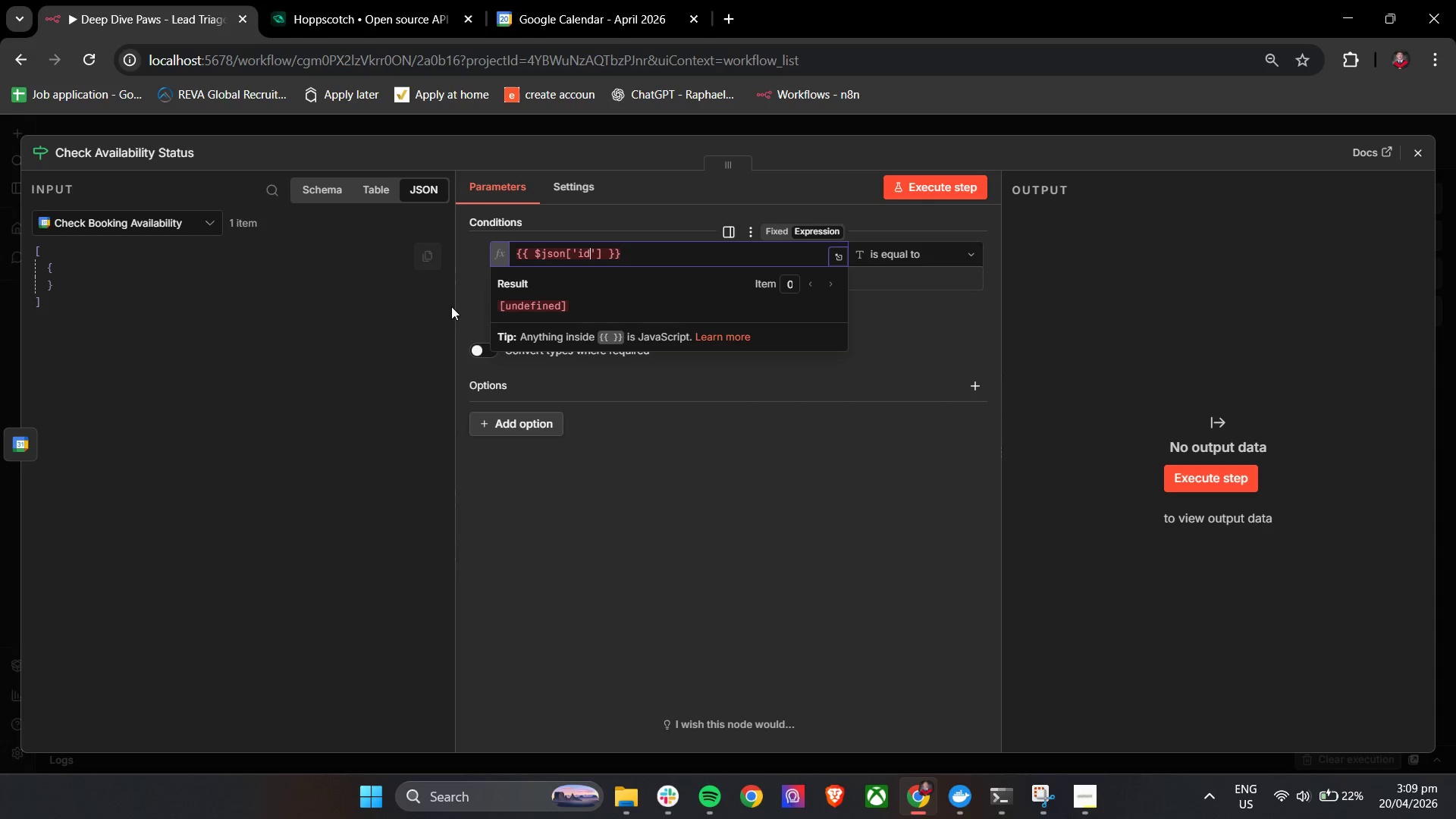 
key(ArrowRight)
 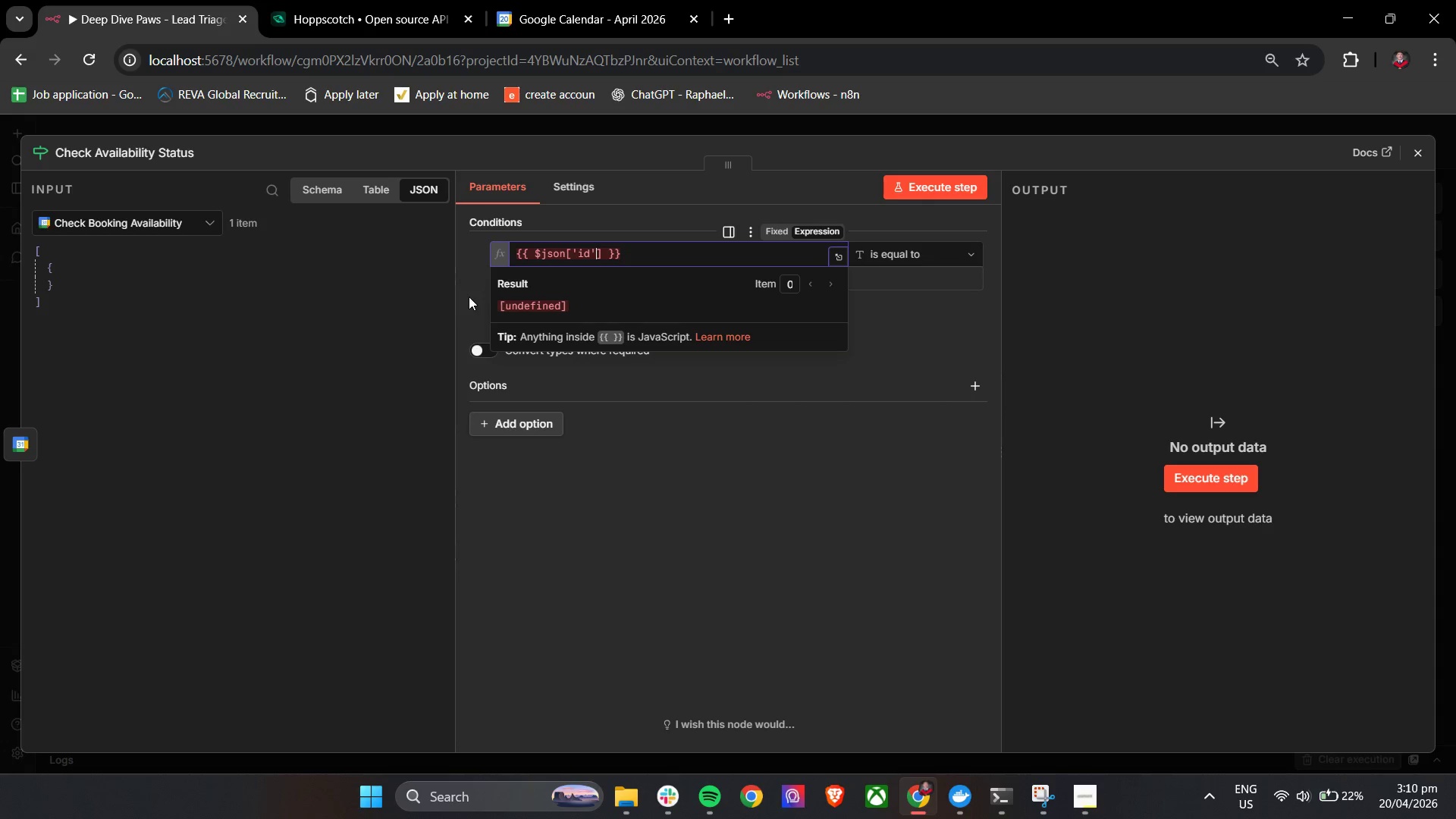 
key(ArrowRight)
 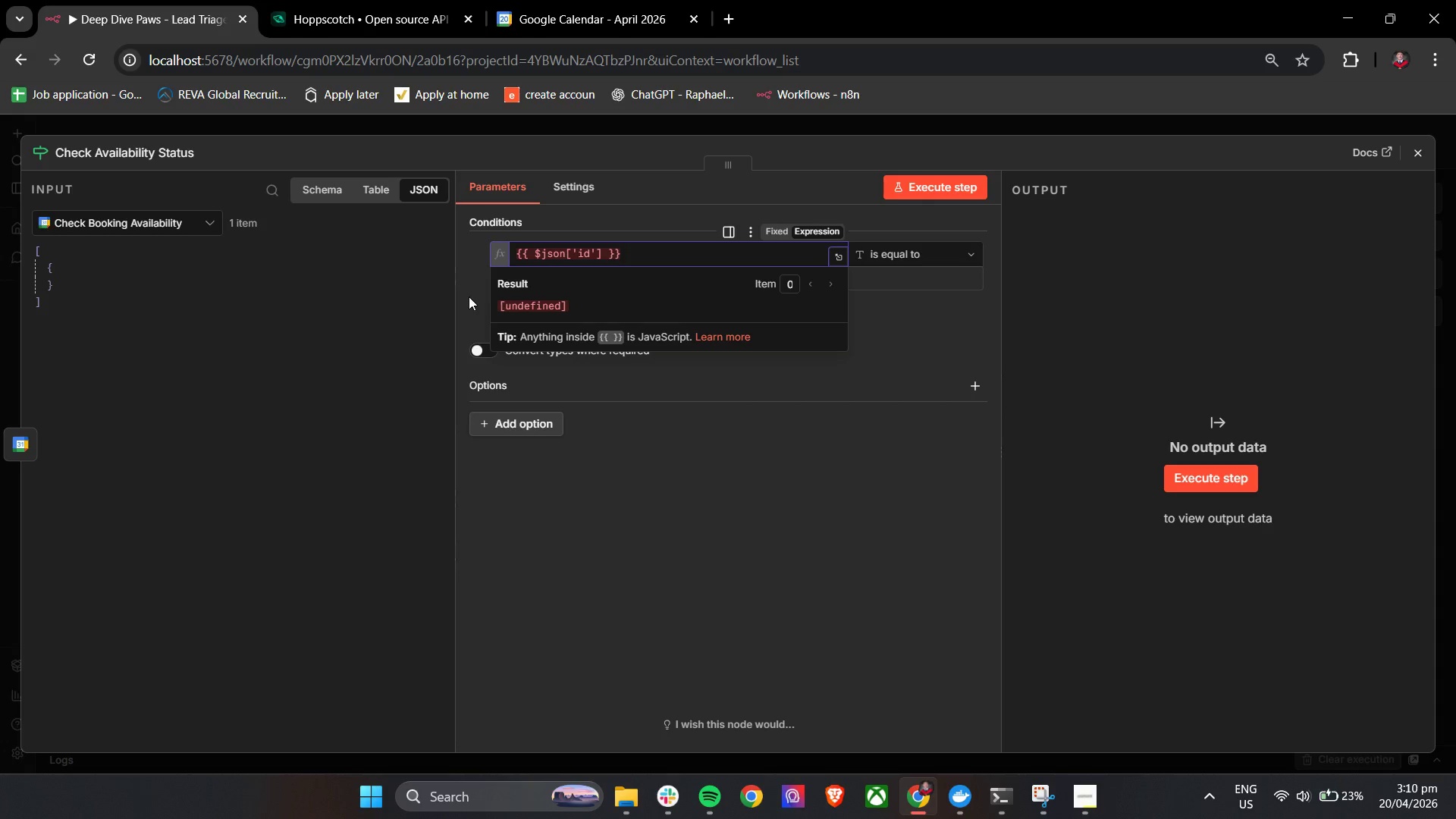 
key(Space)
 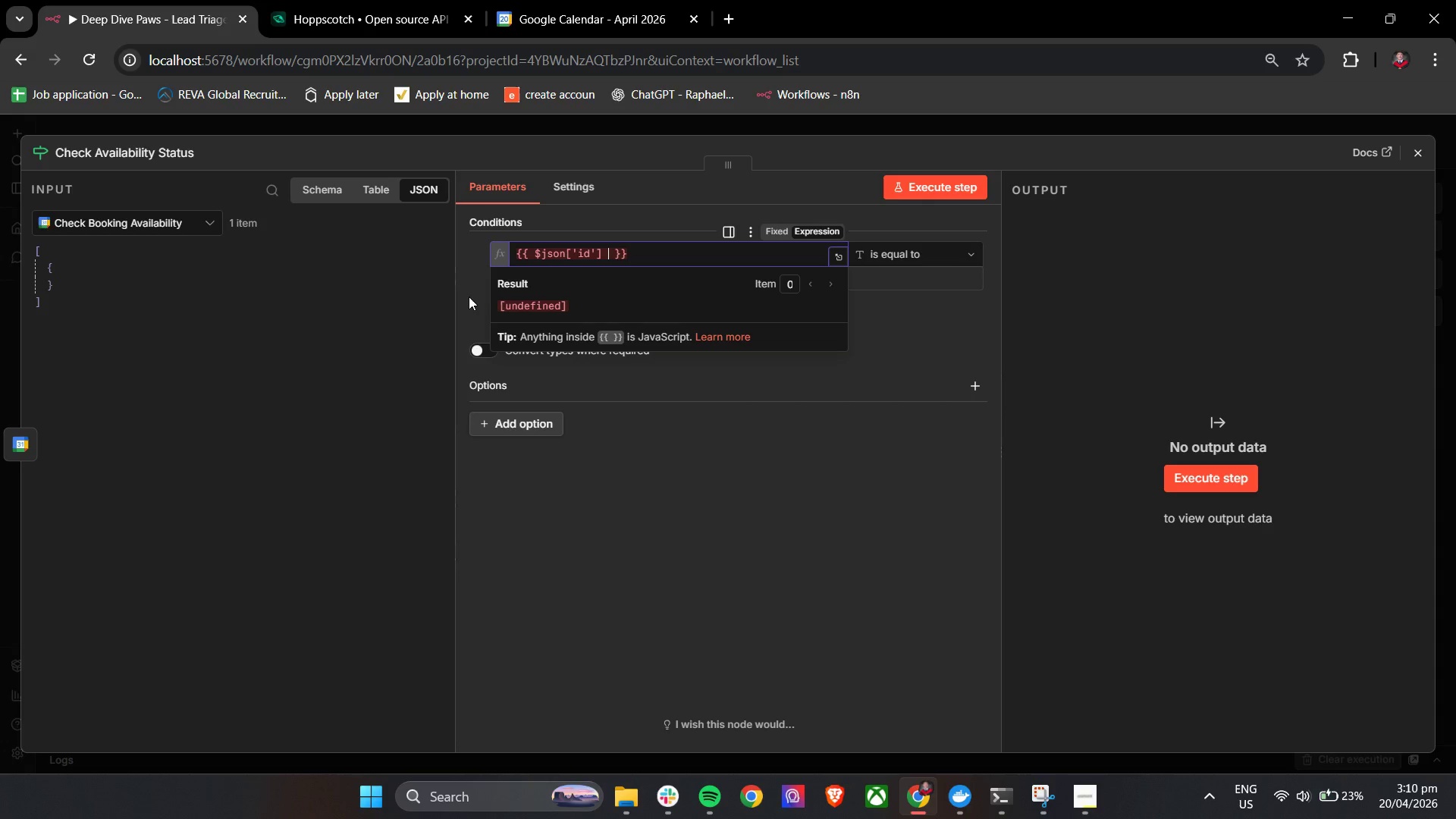 
key(Shift+Slash)
 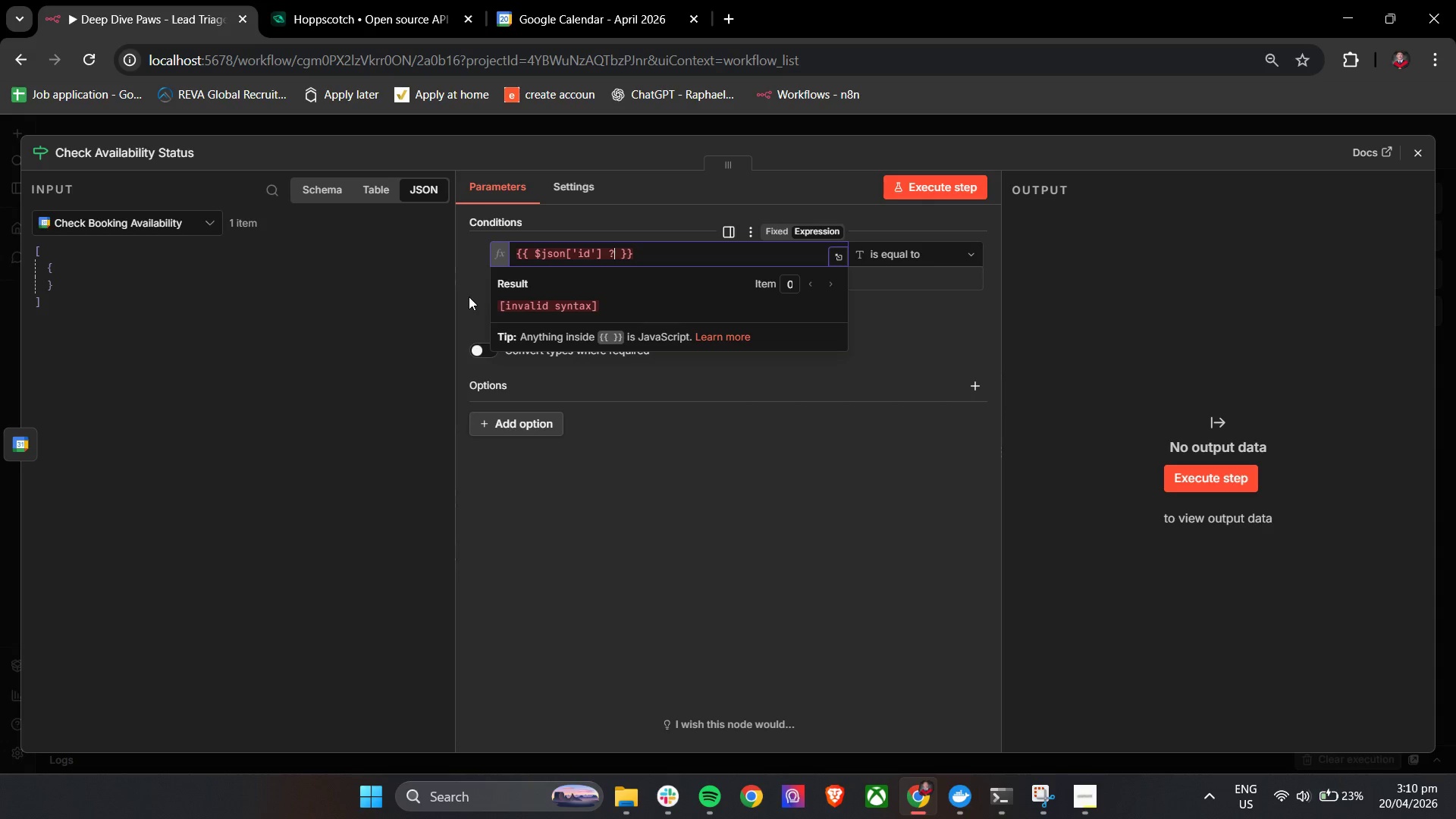 
key(Space)
 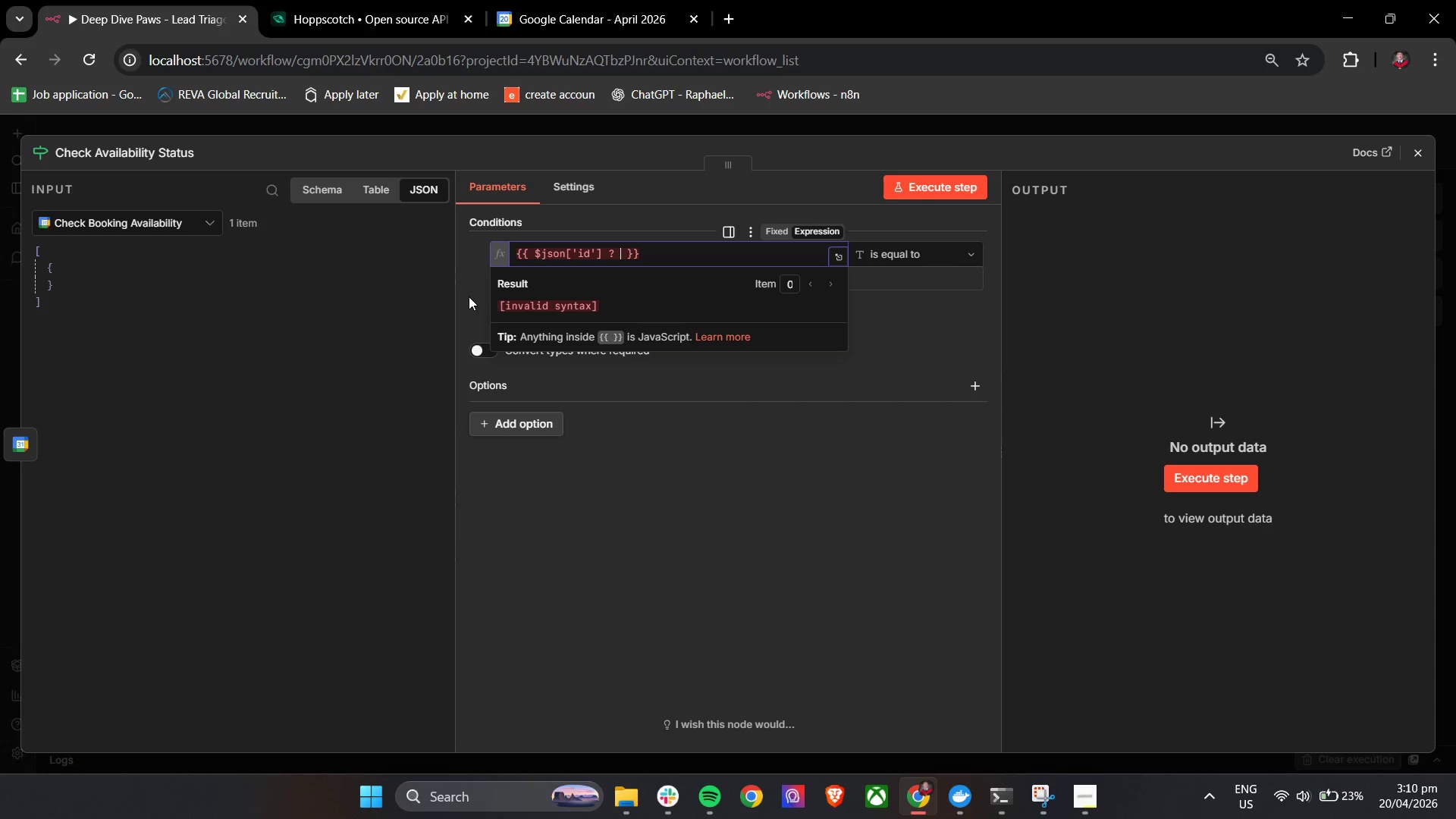 
key(1)
 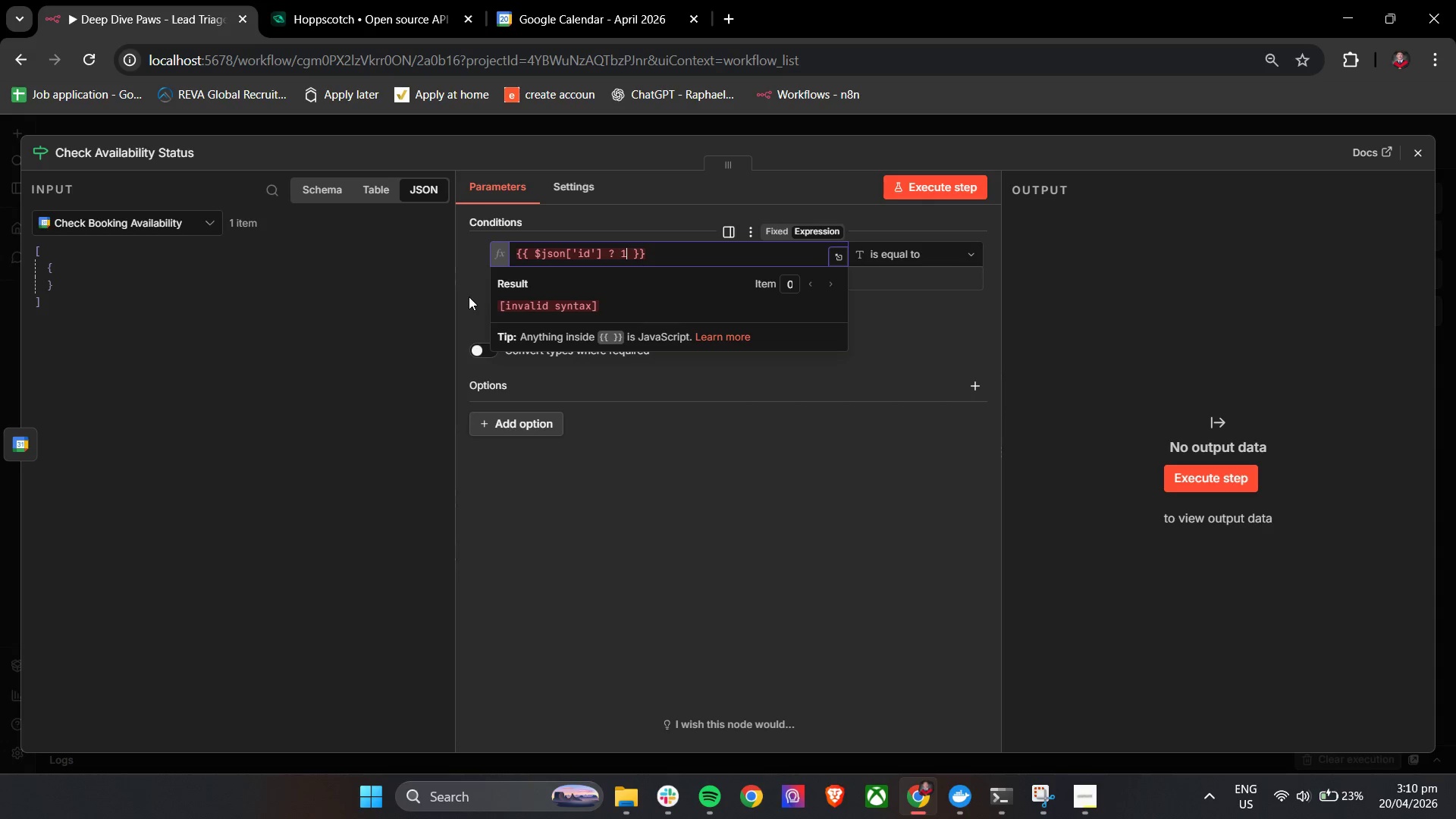 
key(Shift+Semicolon)
 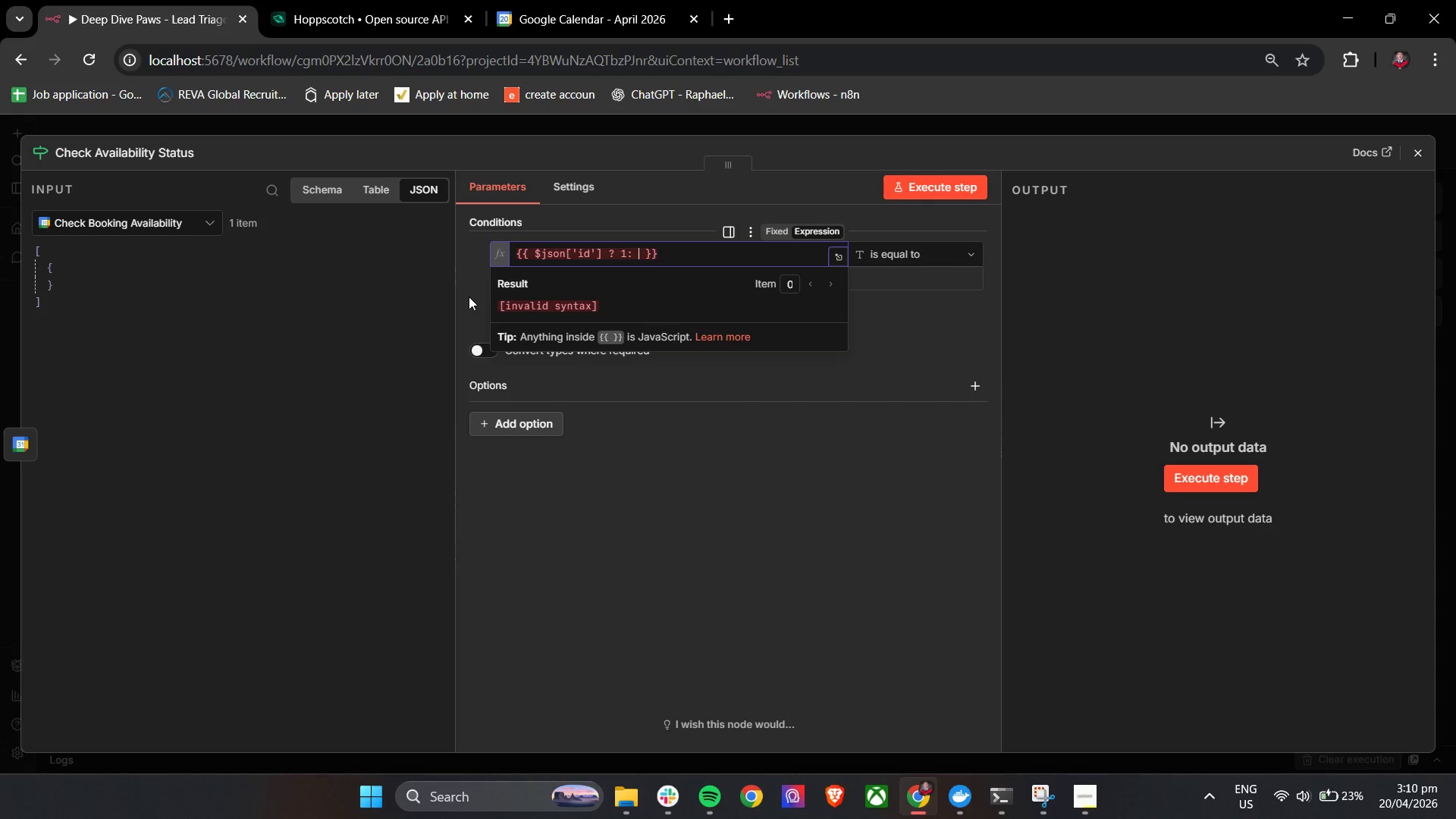 
key(Space)
 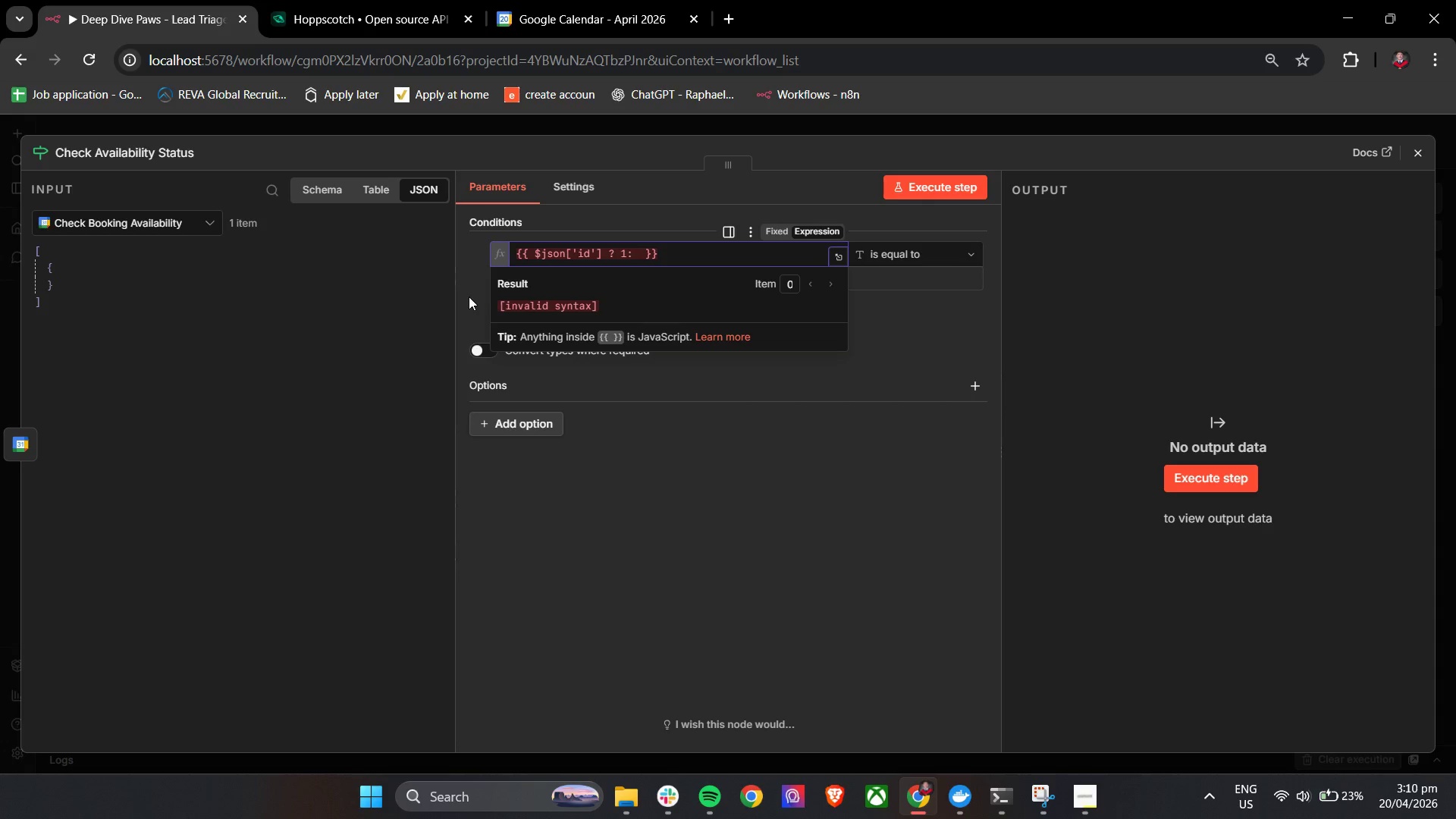 
key(0)
 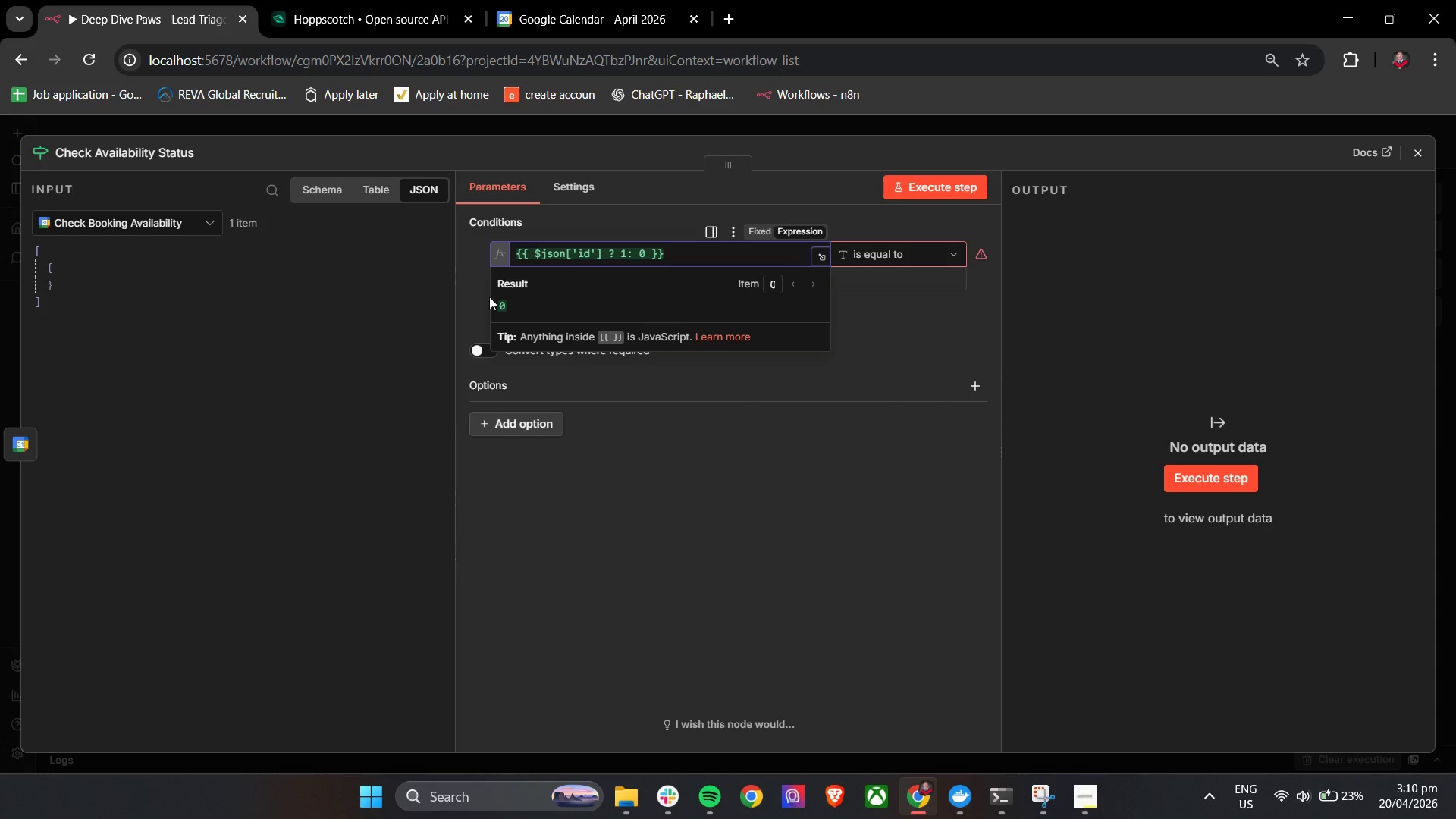 
left_click([893, 259])
 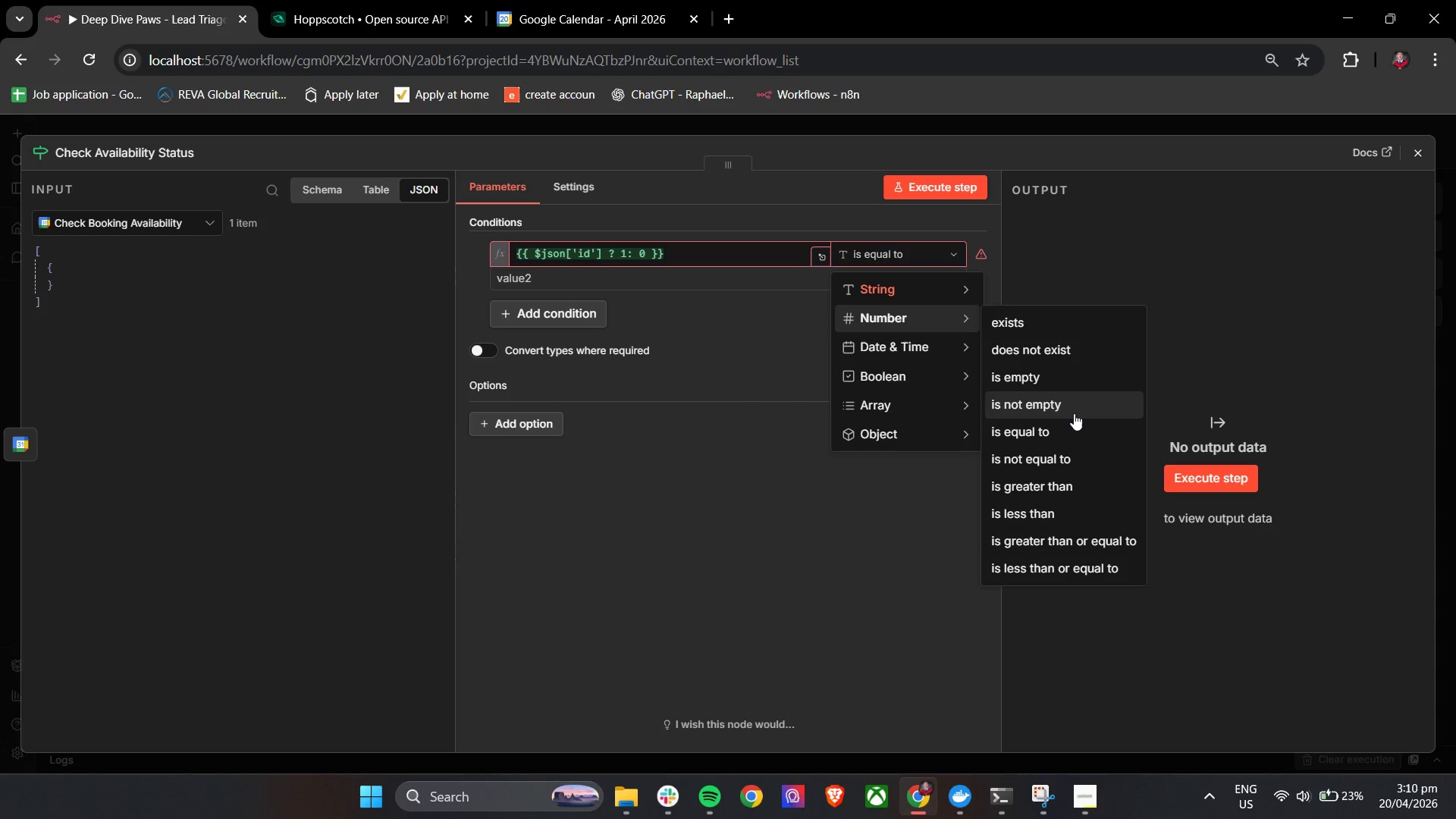 
left_click([1072, 434])
 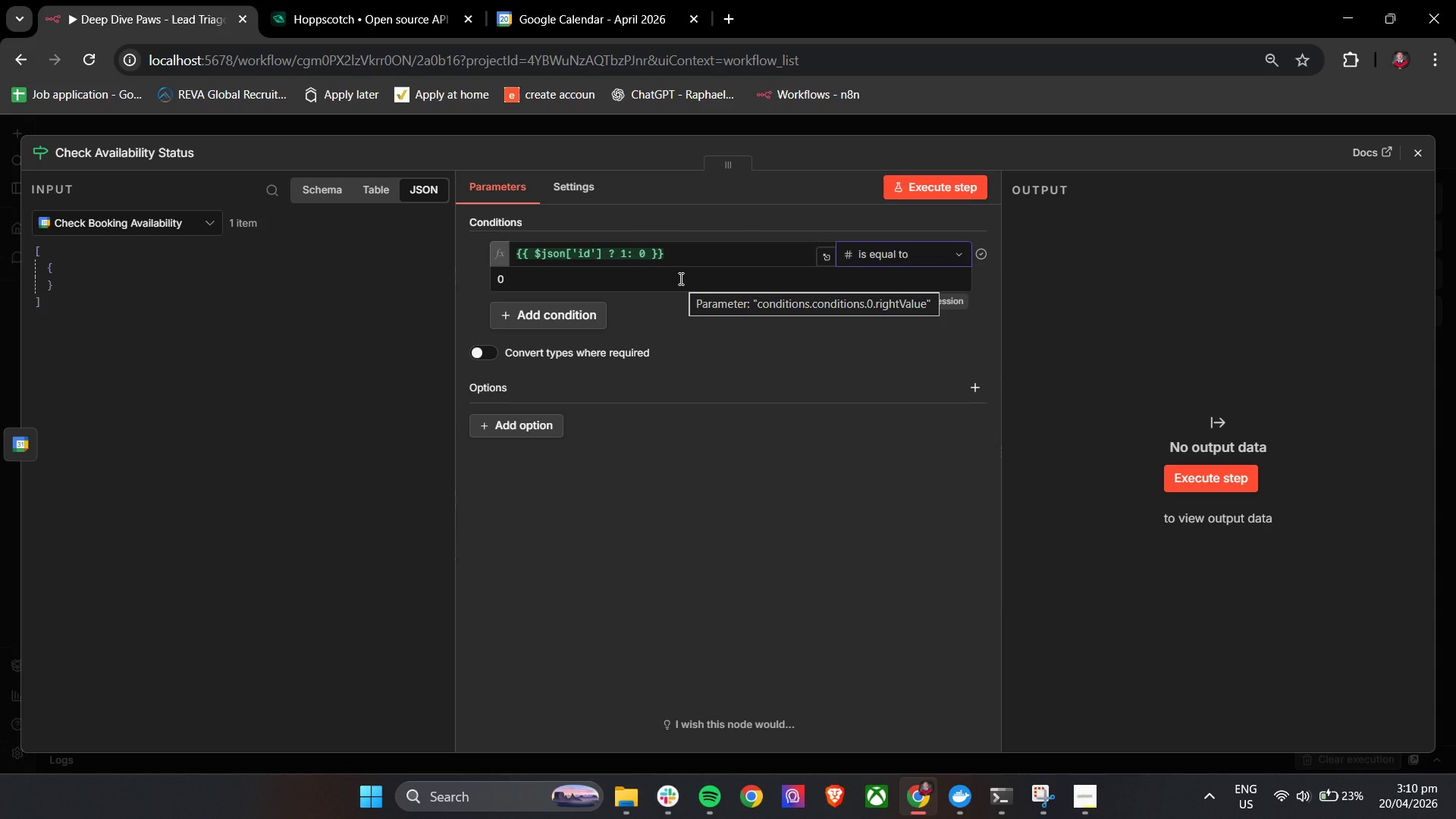 
double_click([679, 278])
 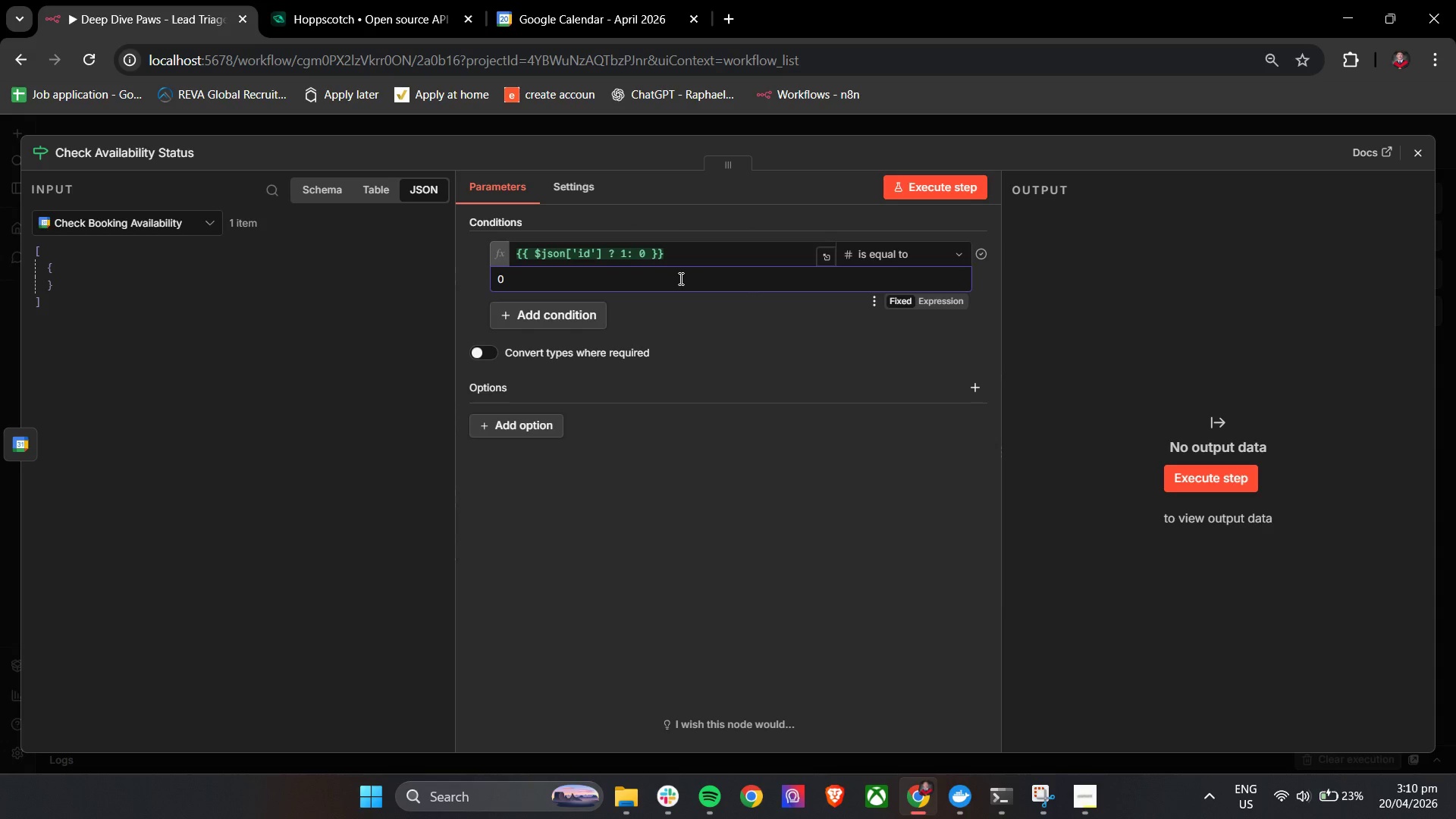 
left_click([679, 278])
 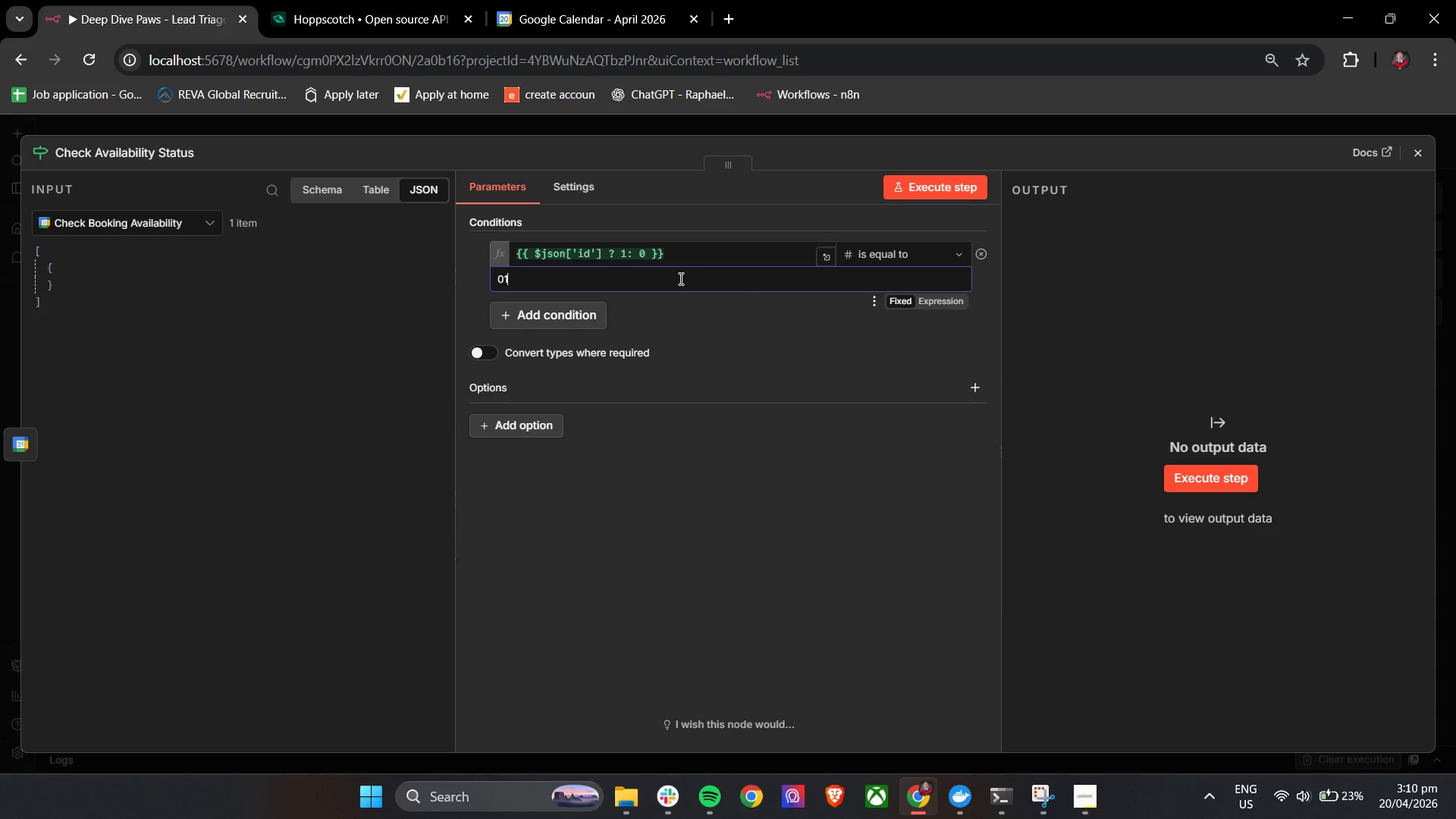 
key(1)
 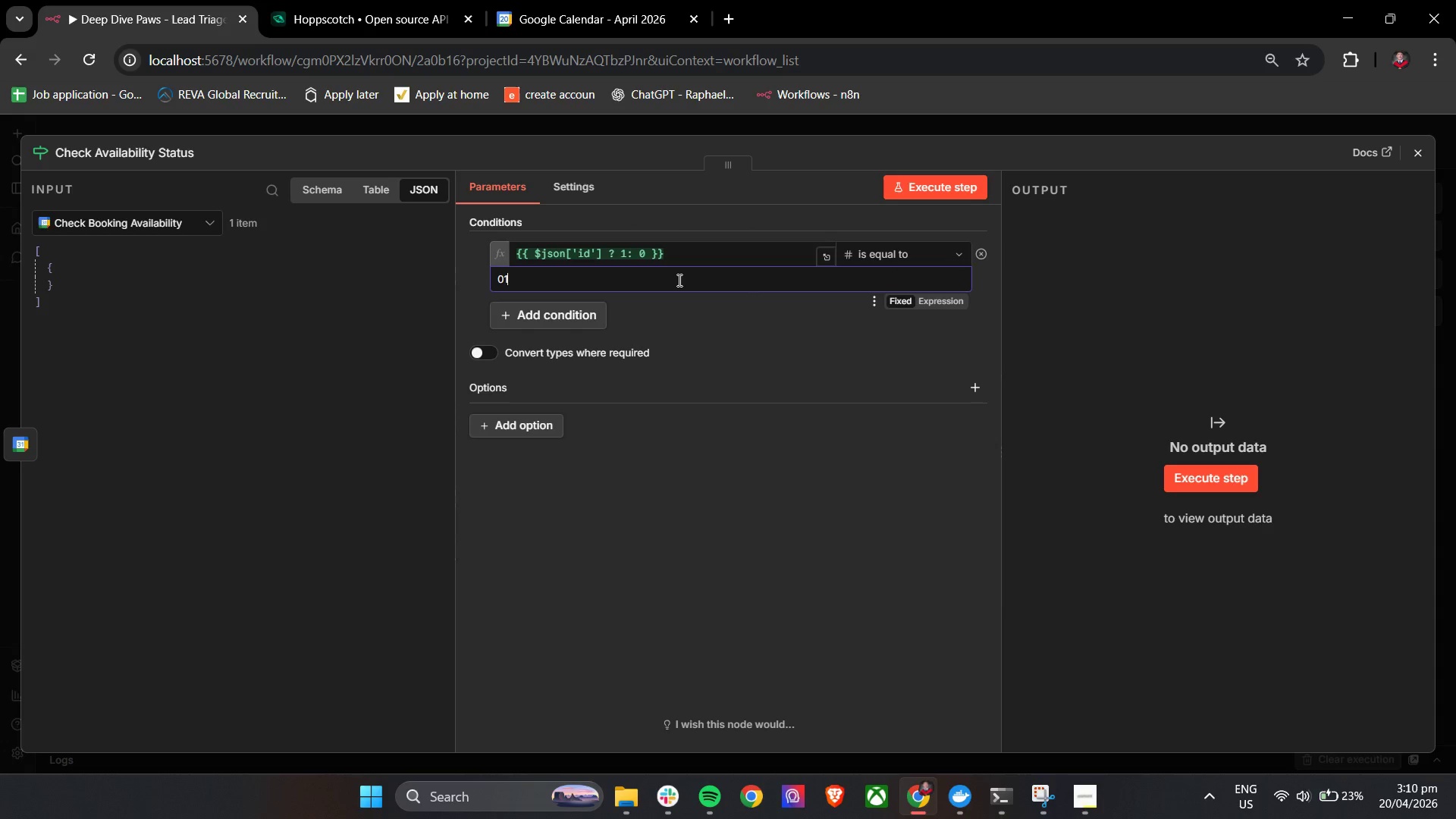 
double_click([678, 280])
 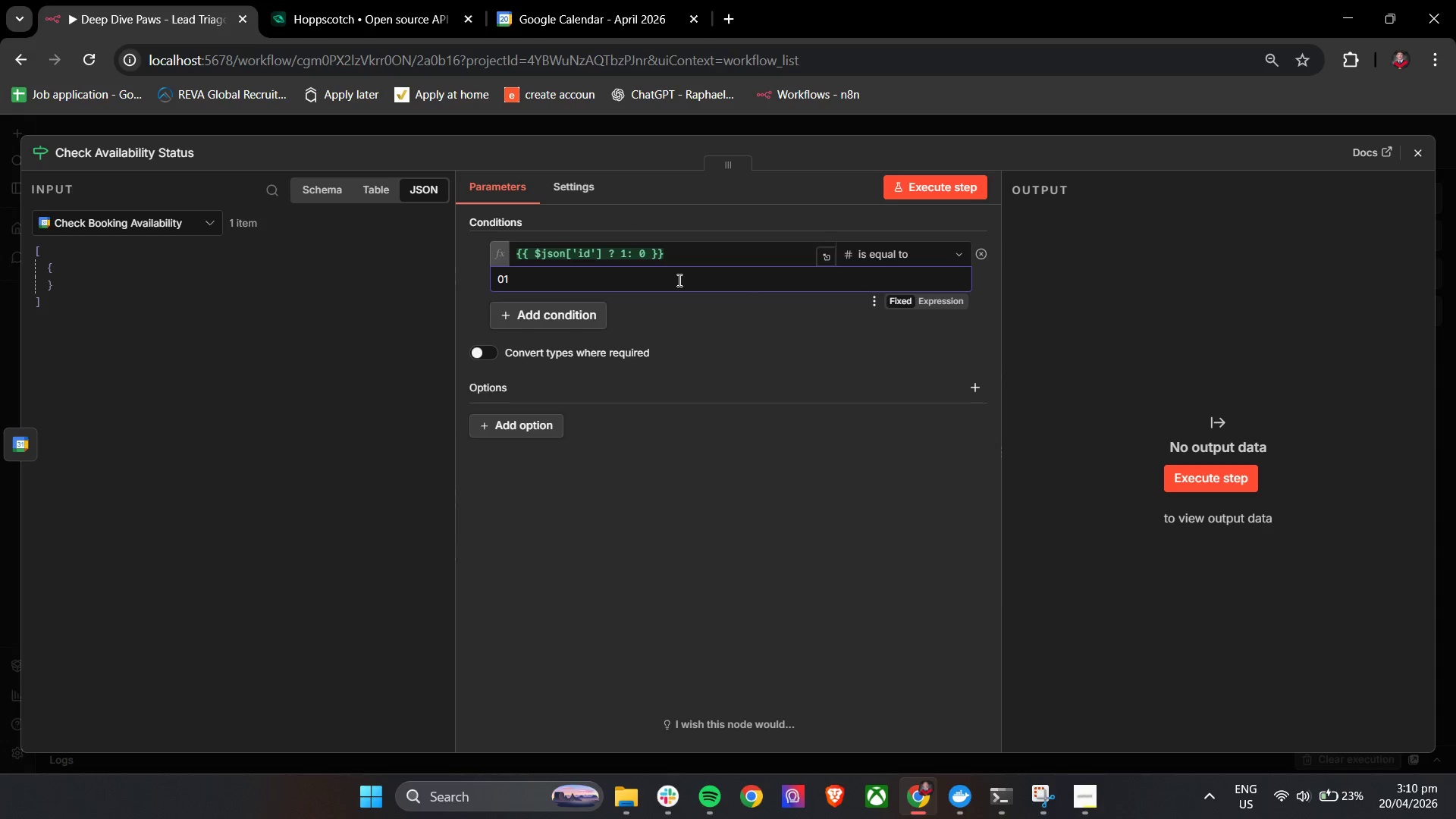 
triple_click([678, 280])
 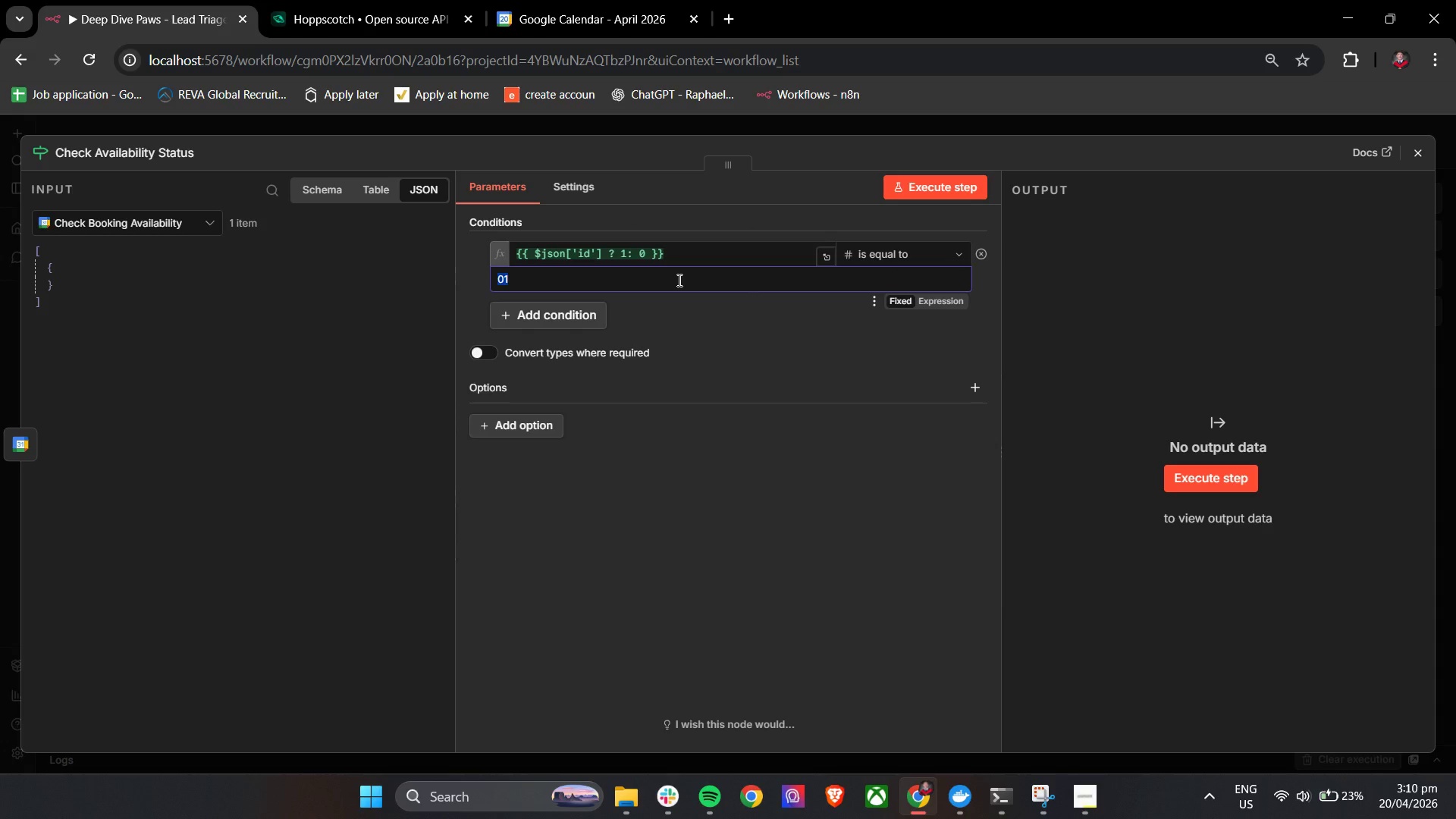 
key(Backspace)
 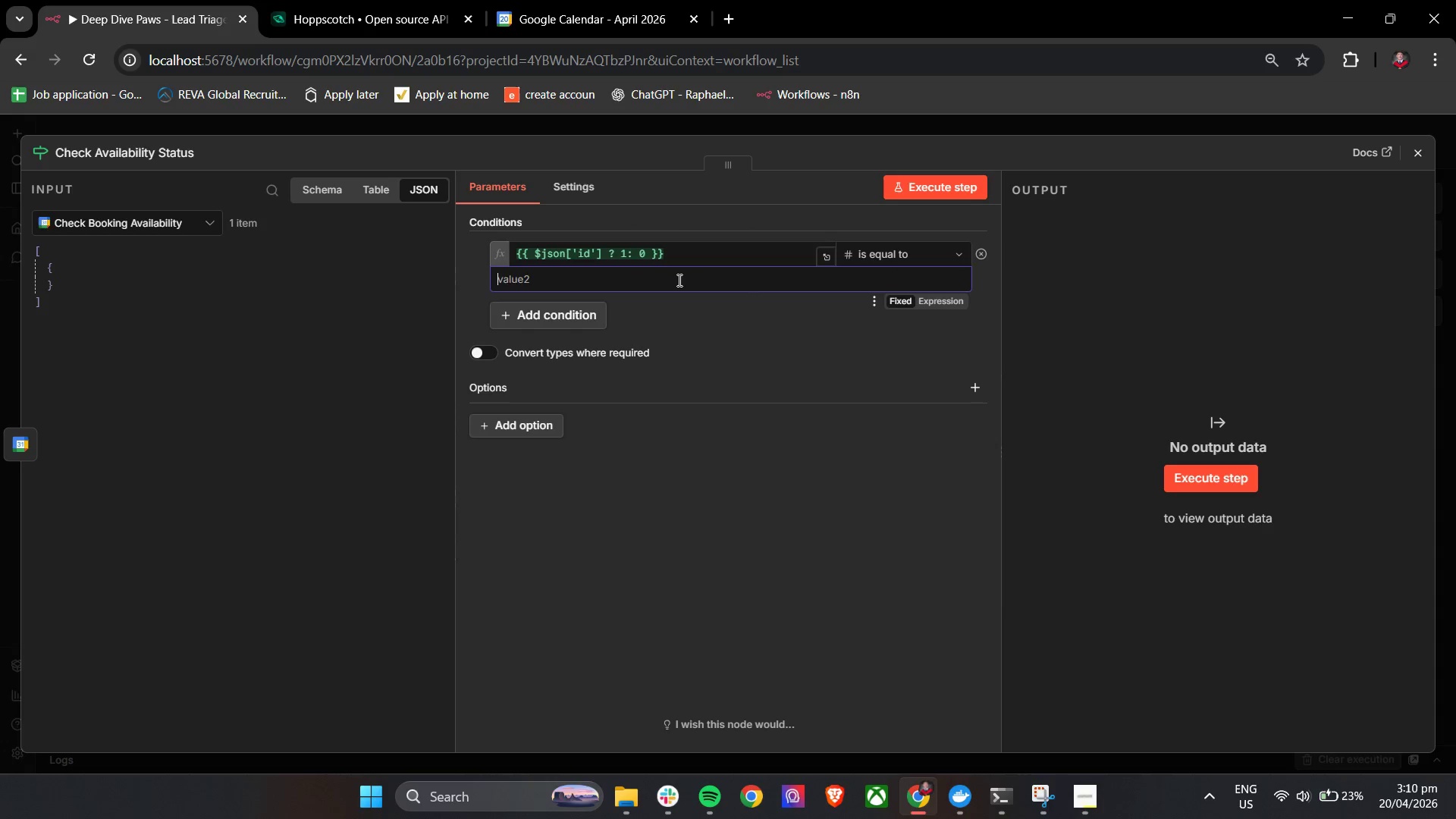 
key(1)
 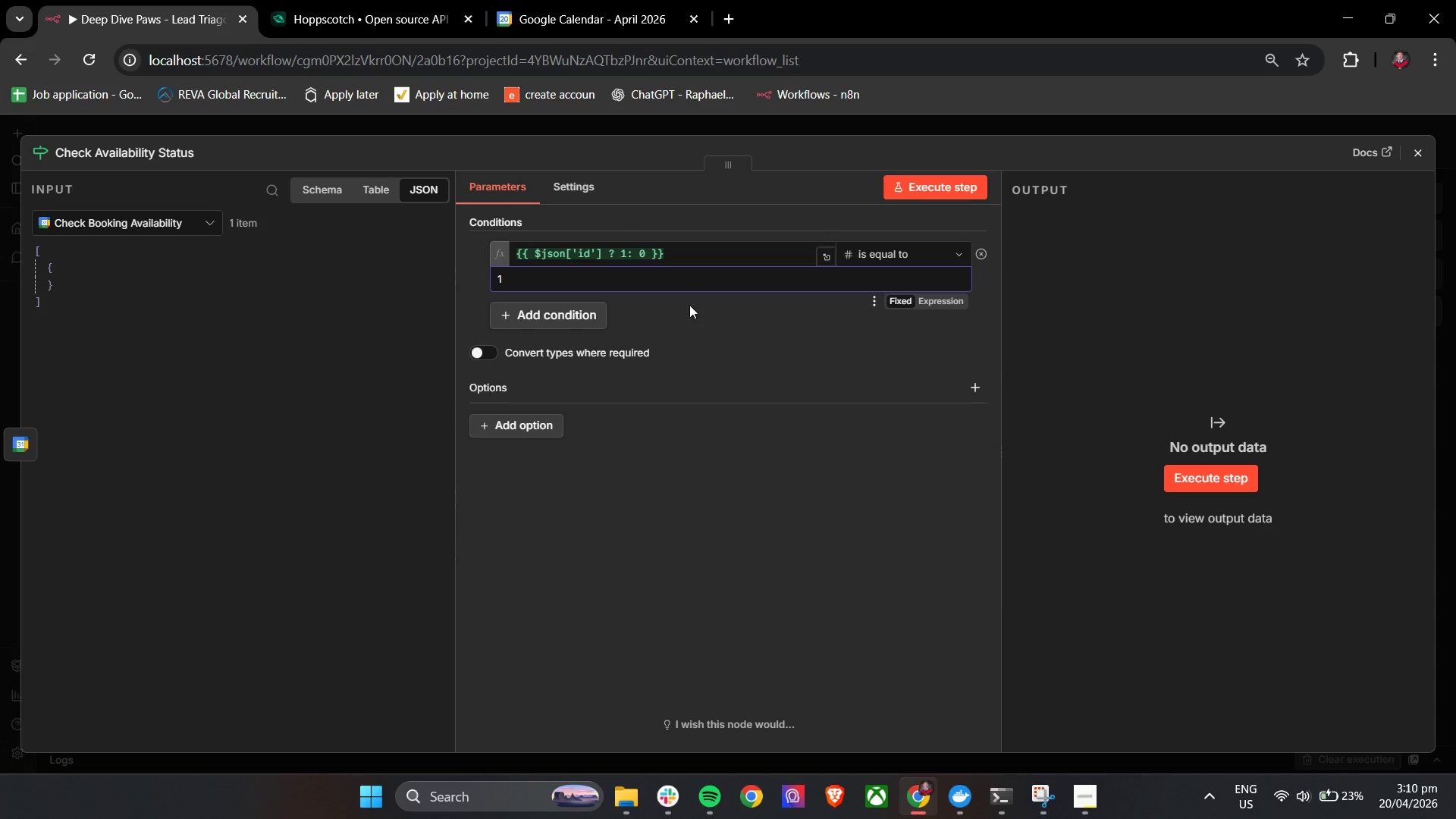 
left_click([706, 315])
 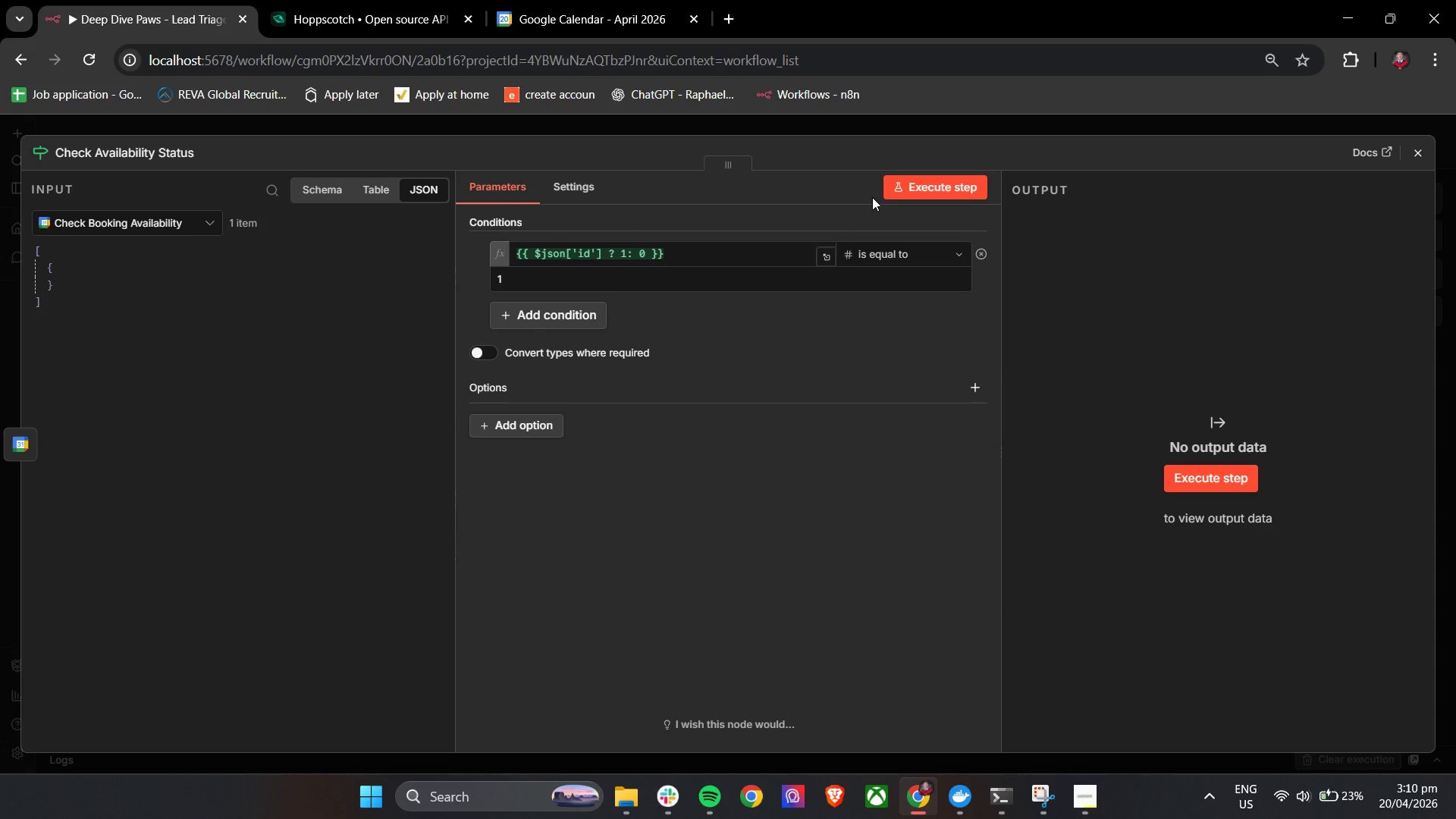 
left_click([900, 196])
 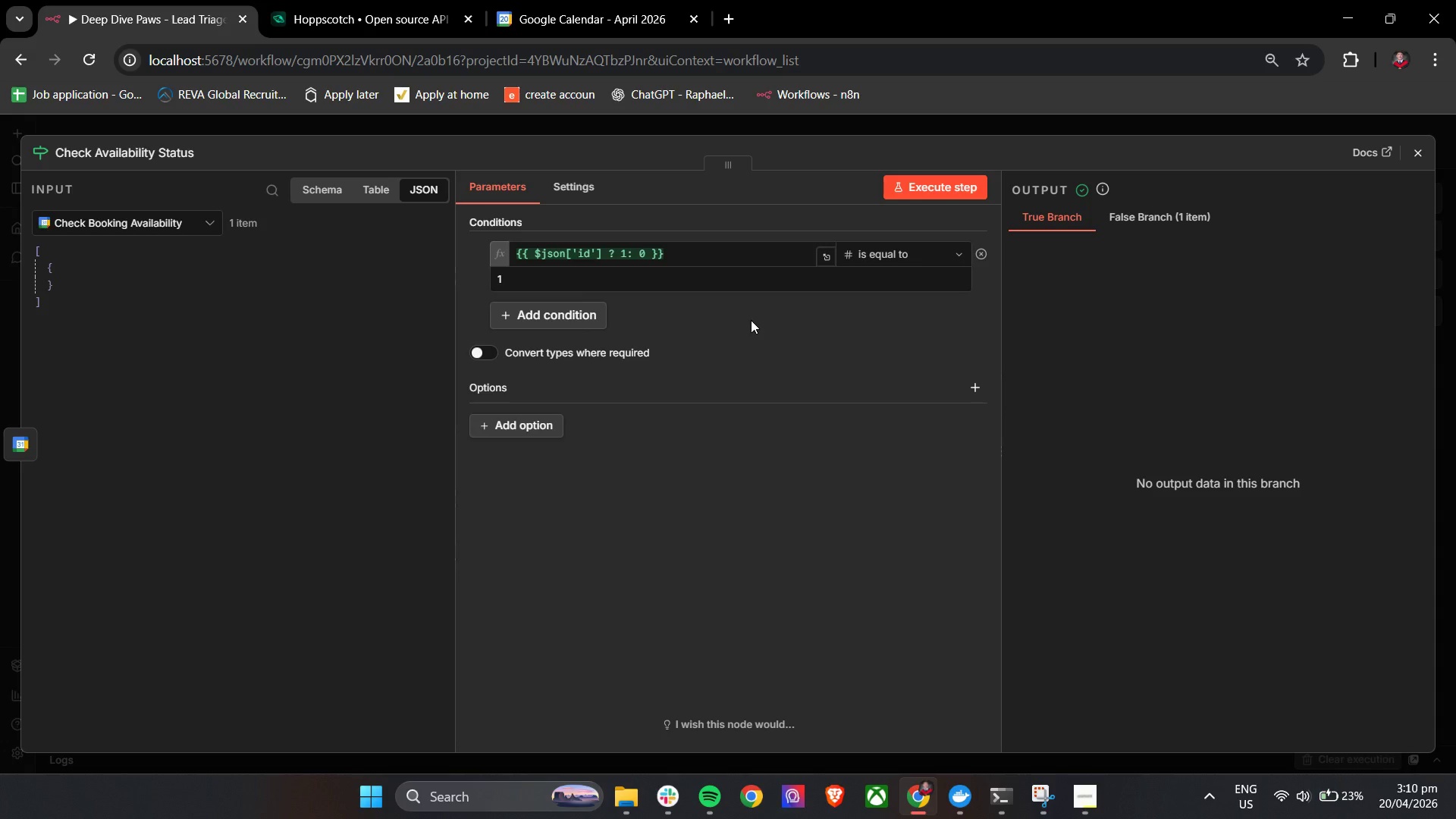 
wait(23.16)
 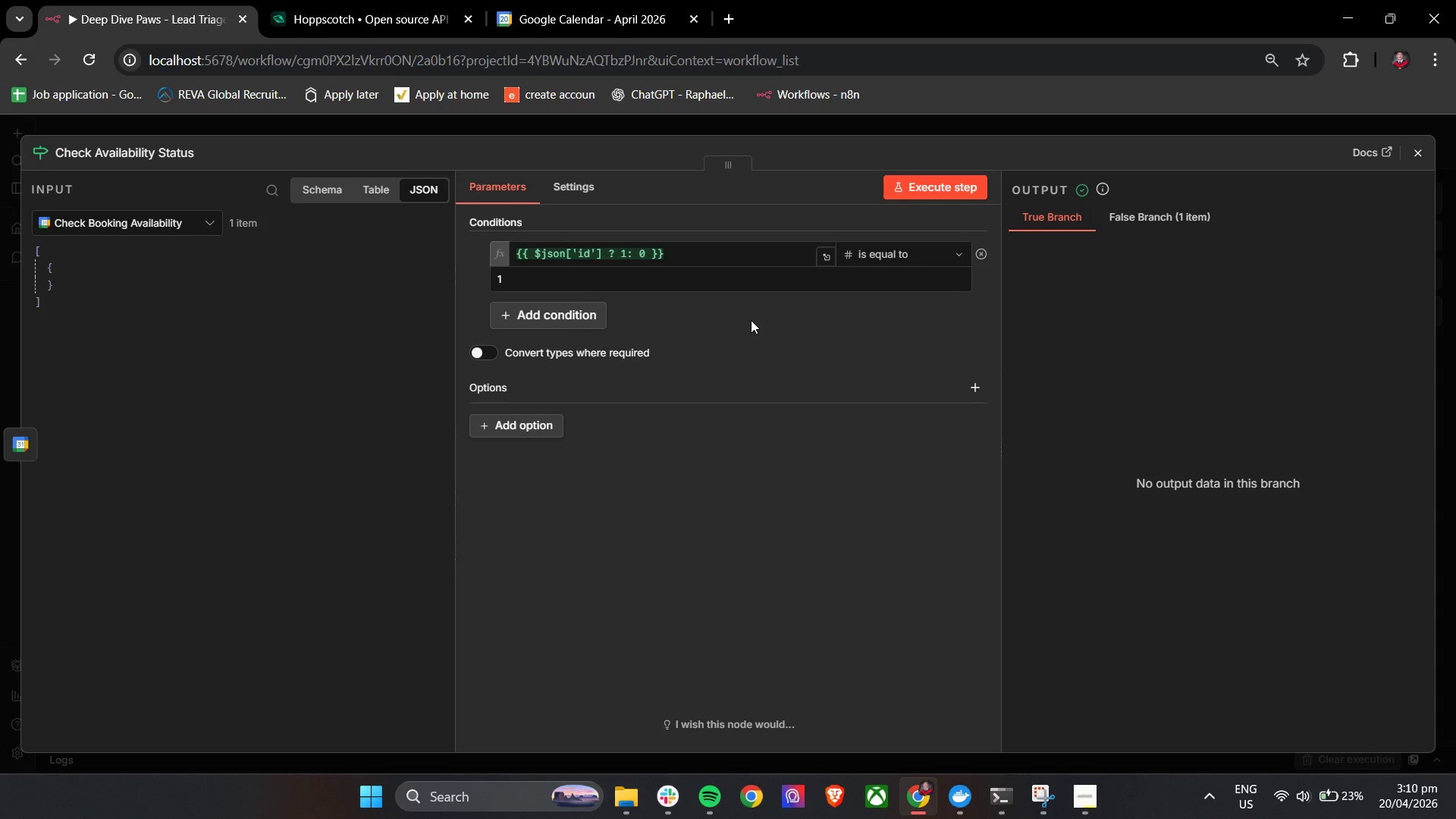 
left_click([1420, 155])
 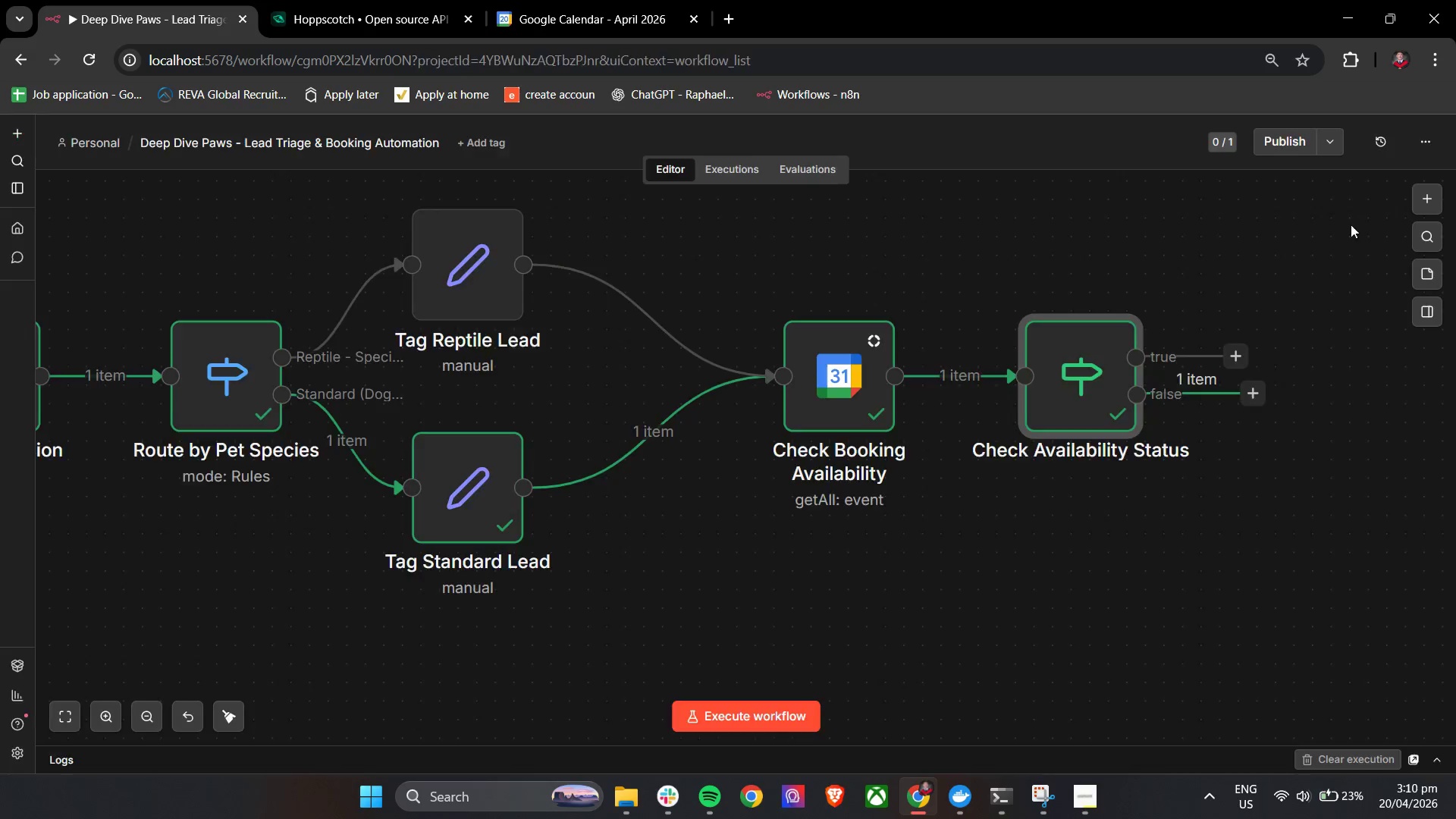 
hold_key(key=ControlLeft, duration=0.72)
left_click_drag(start_coordinate=[1407, 439], to_coordinate=[1238, 446])
 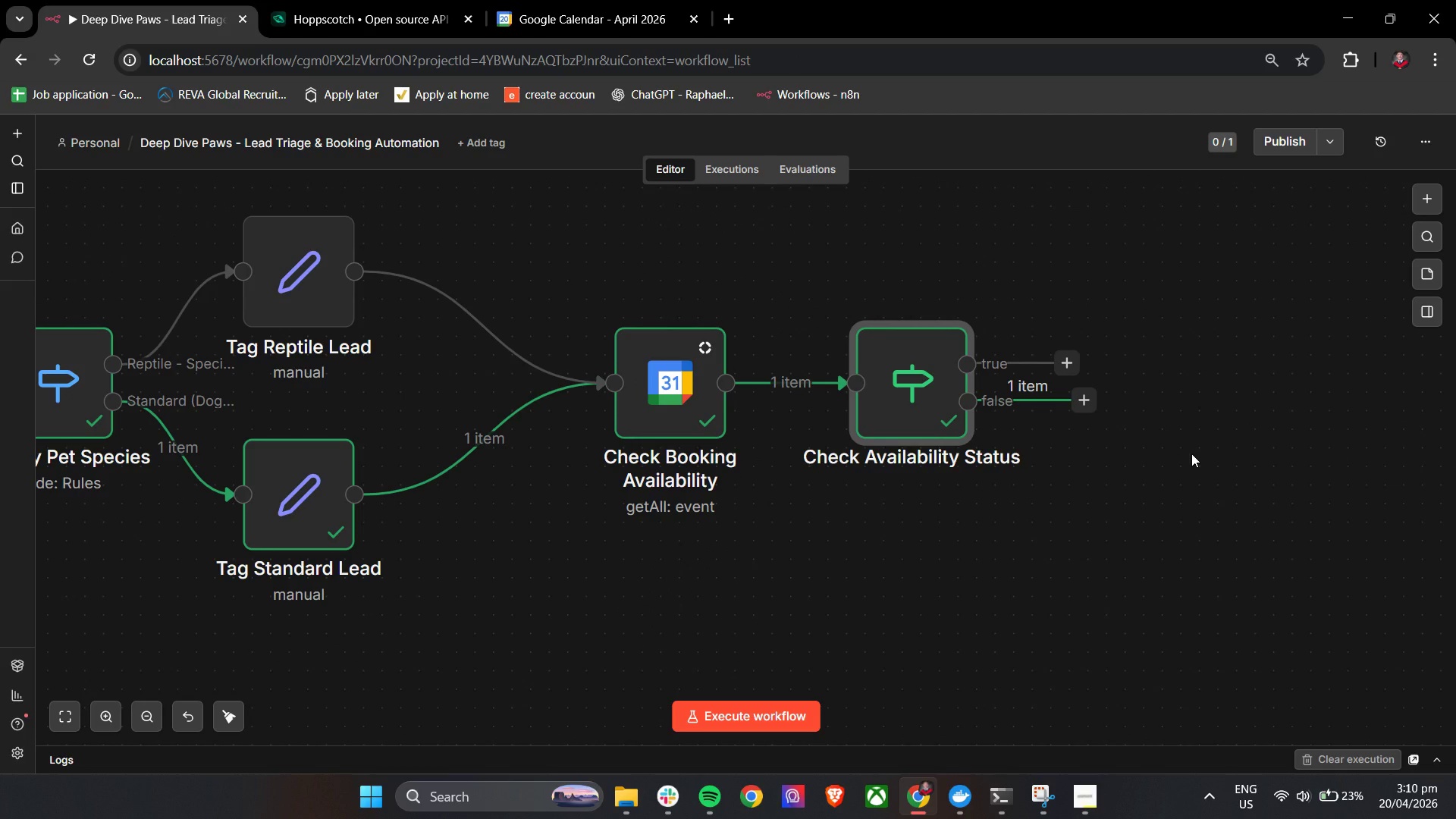 
wait(13.33)
 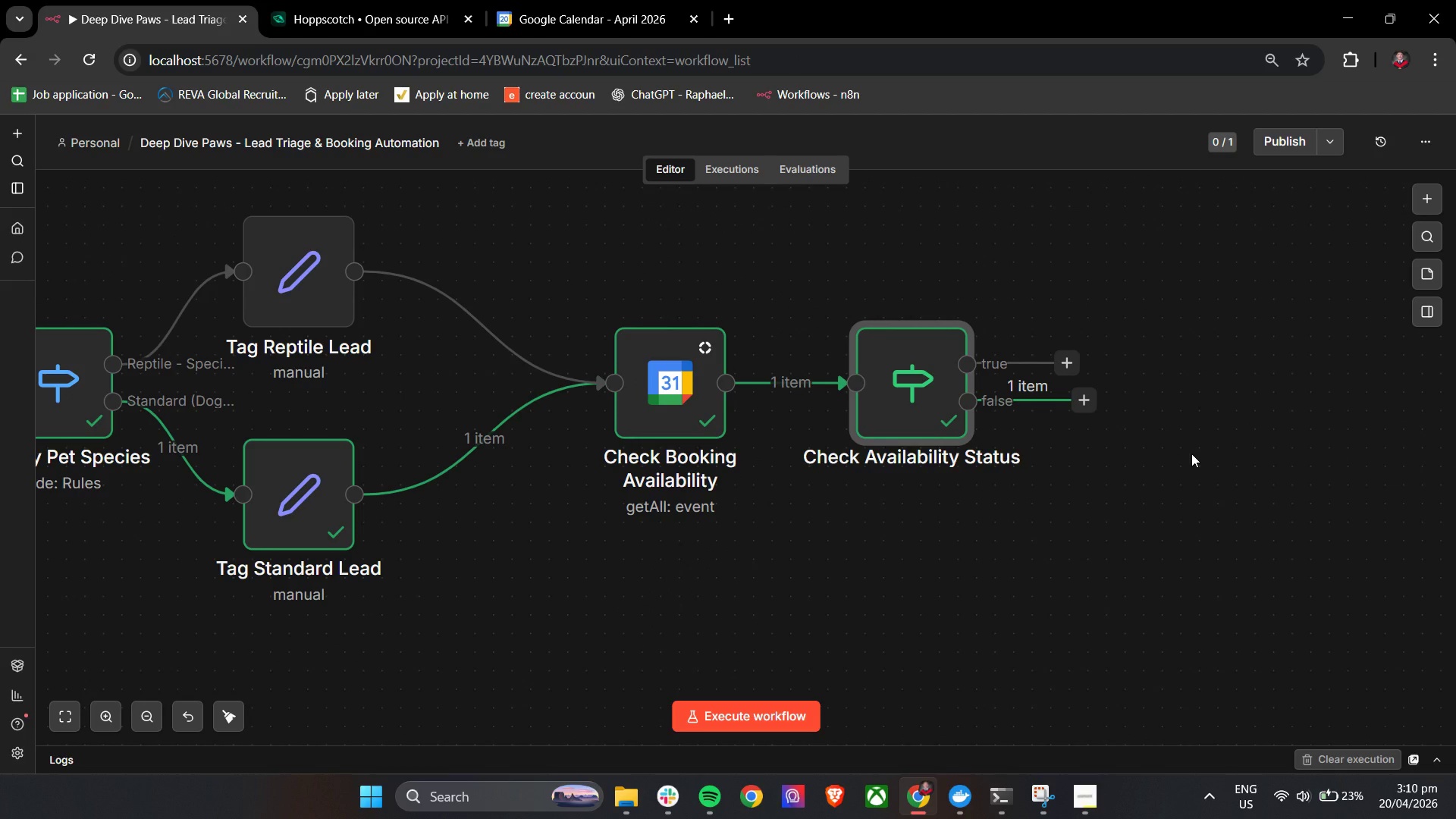 
left_click([1087, 795])